 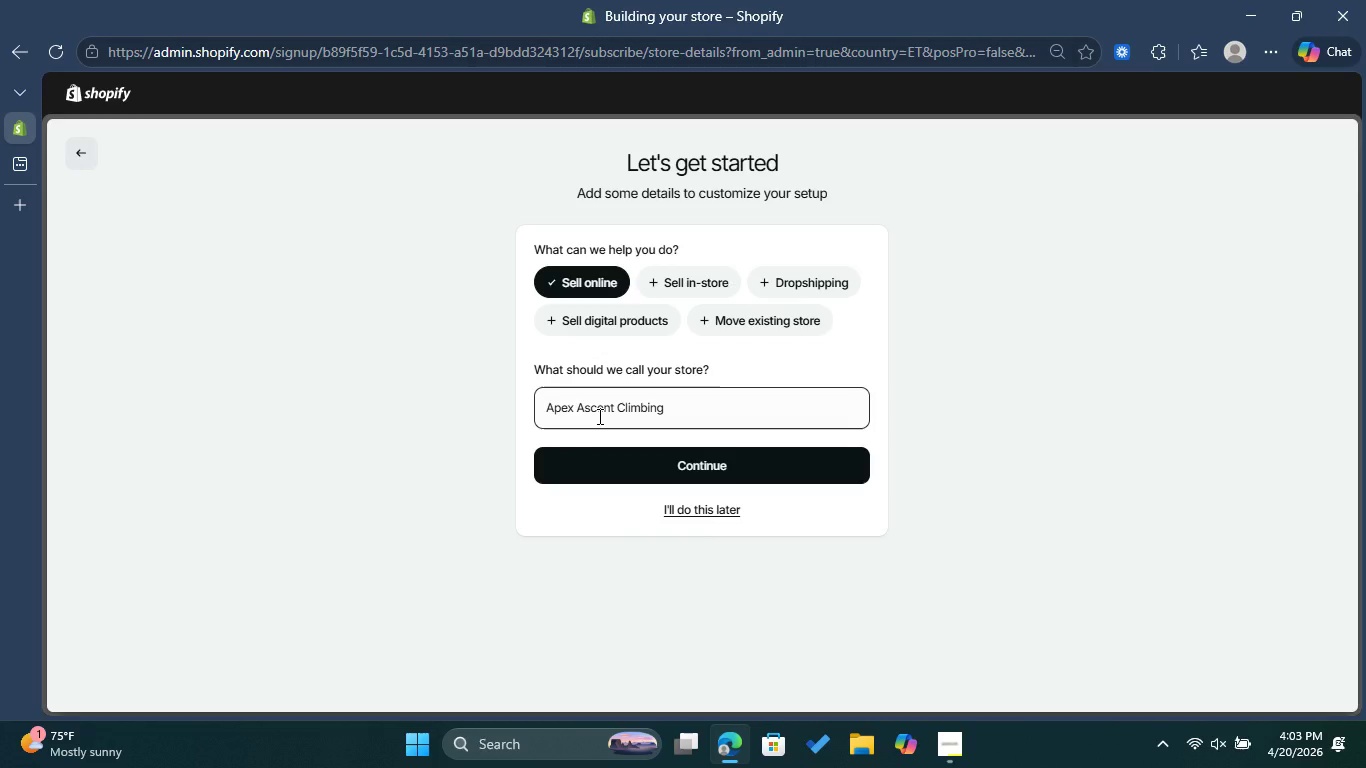 
left_click([663, 454])
 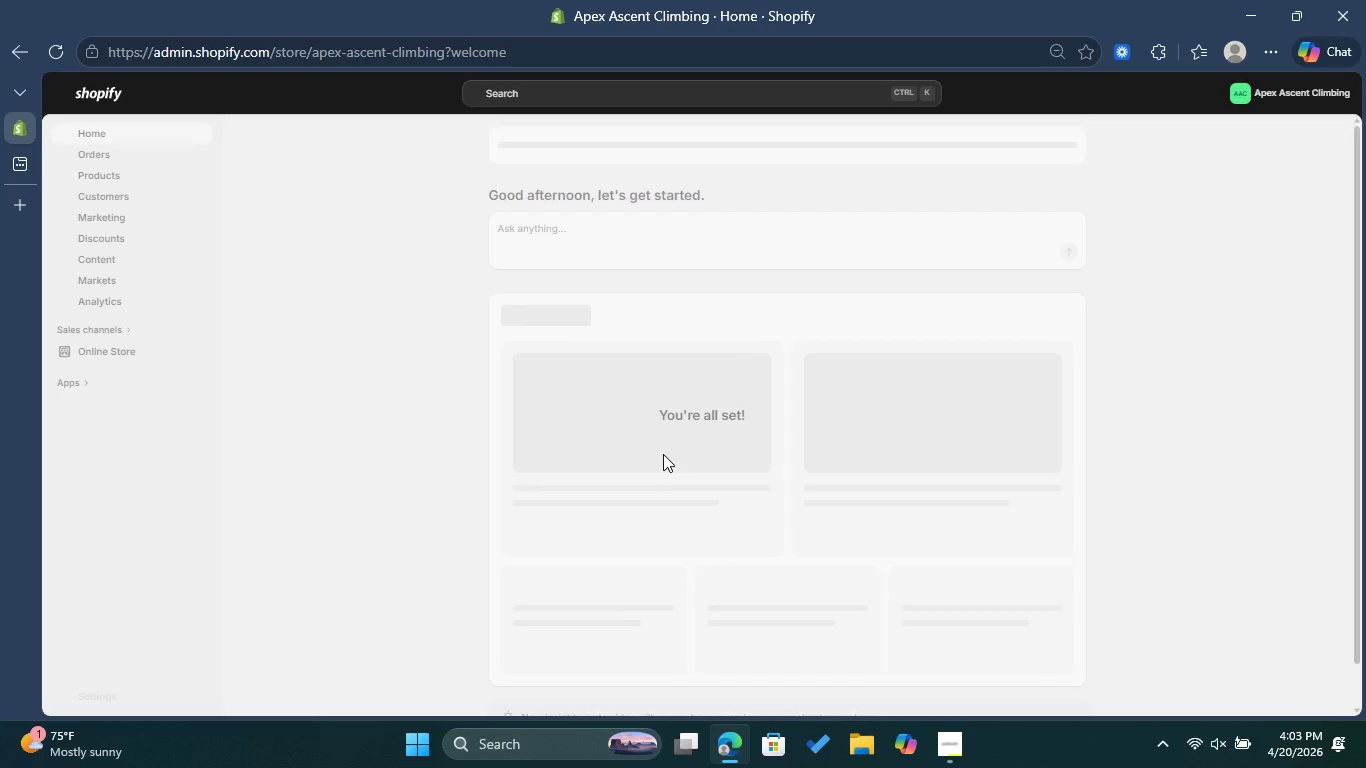 
wait(20.5)
 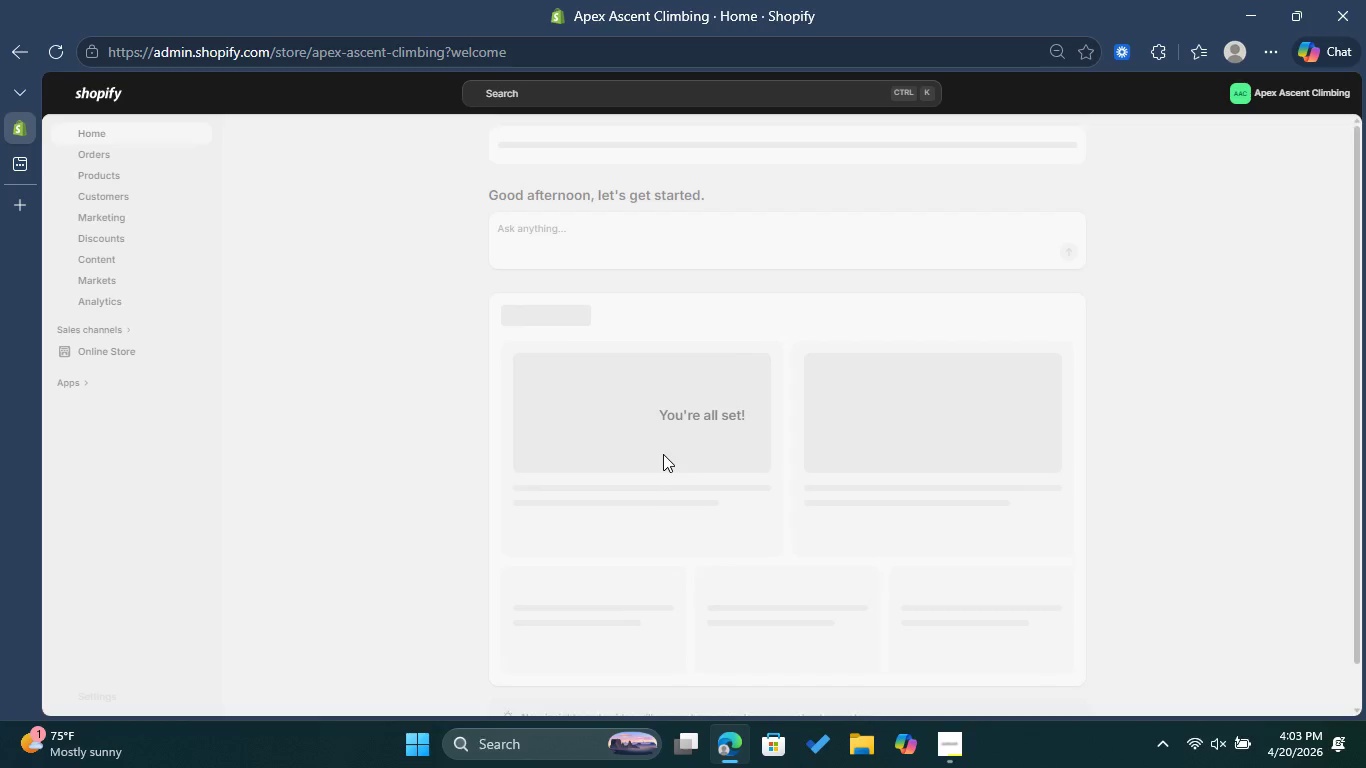 
scroll: coordinate [151, 501], scroll_direction: down, amount: 1.0
 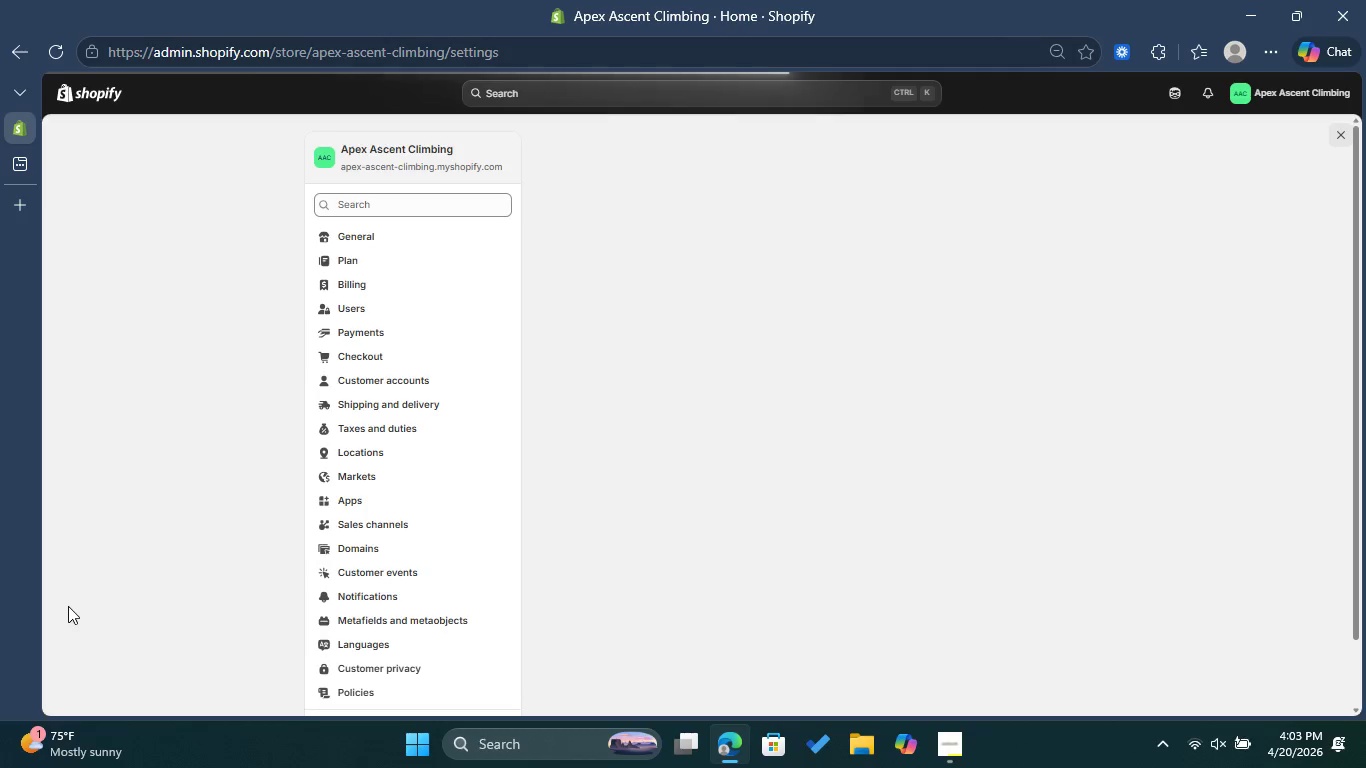 
wait(12.44)
 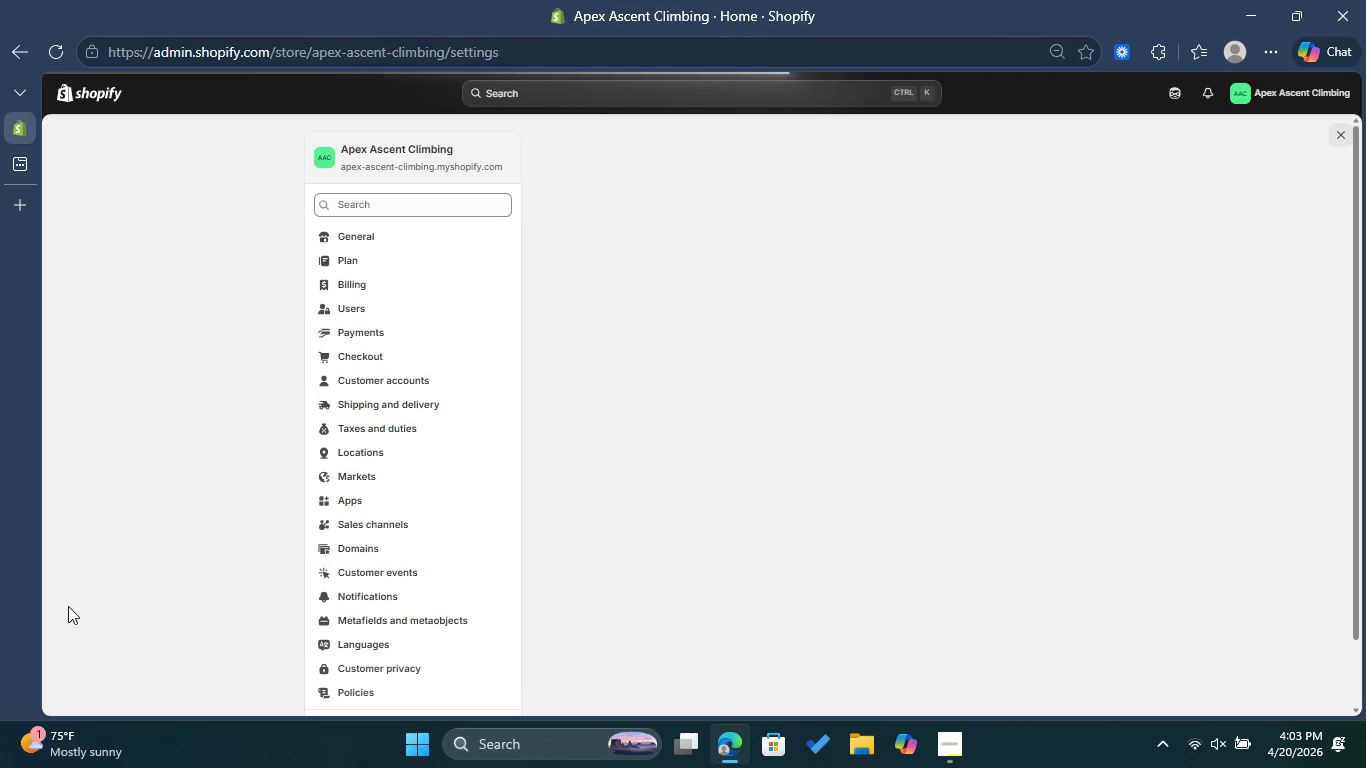 
left_click([362, 453])
 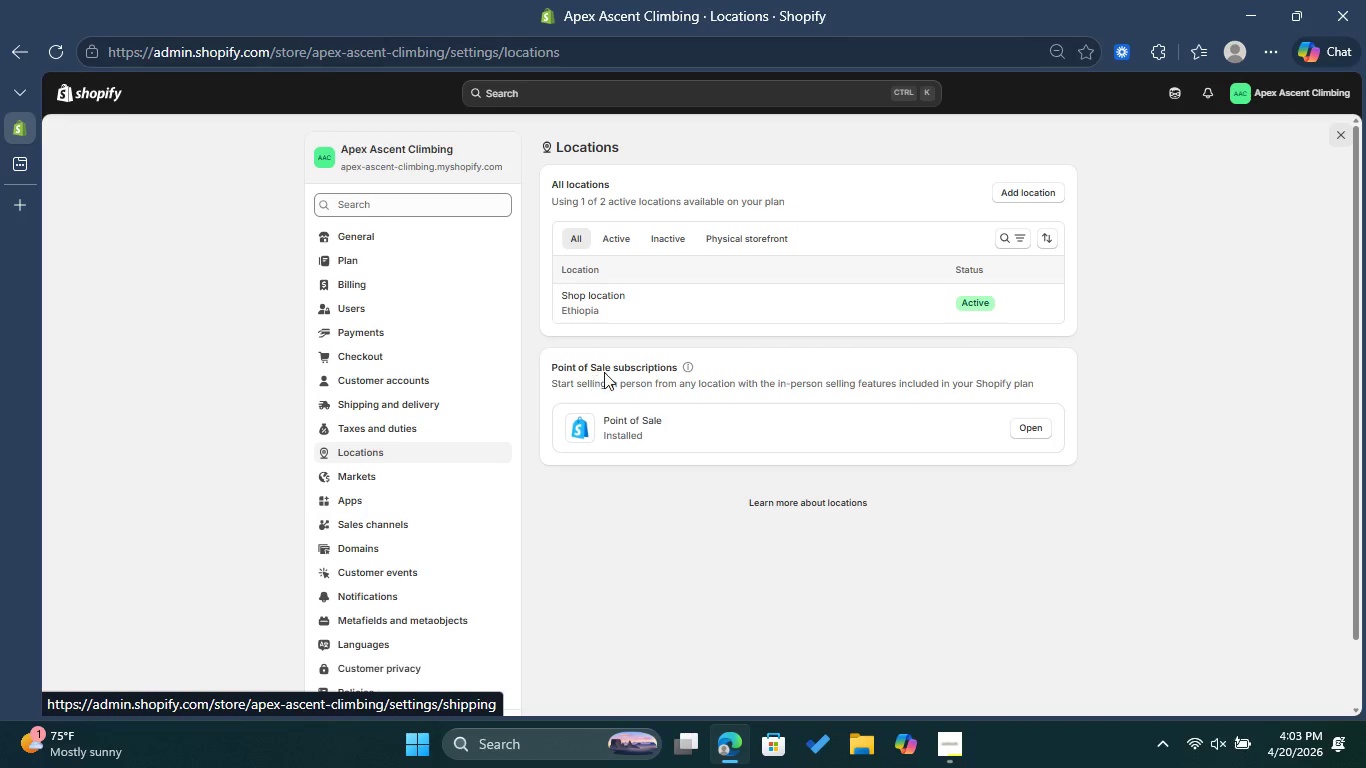 
wait(7.33)
 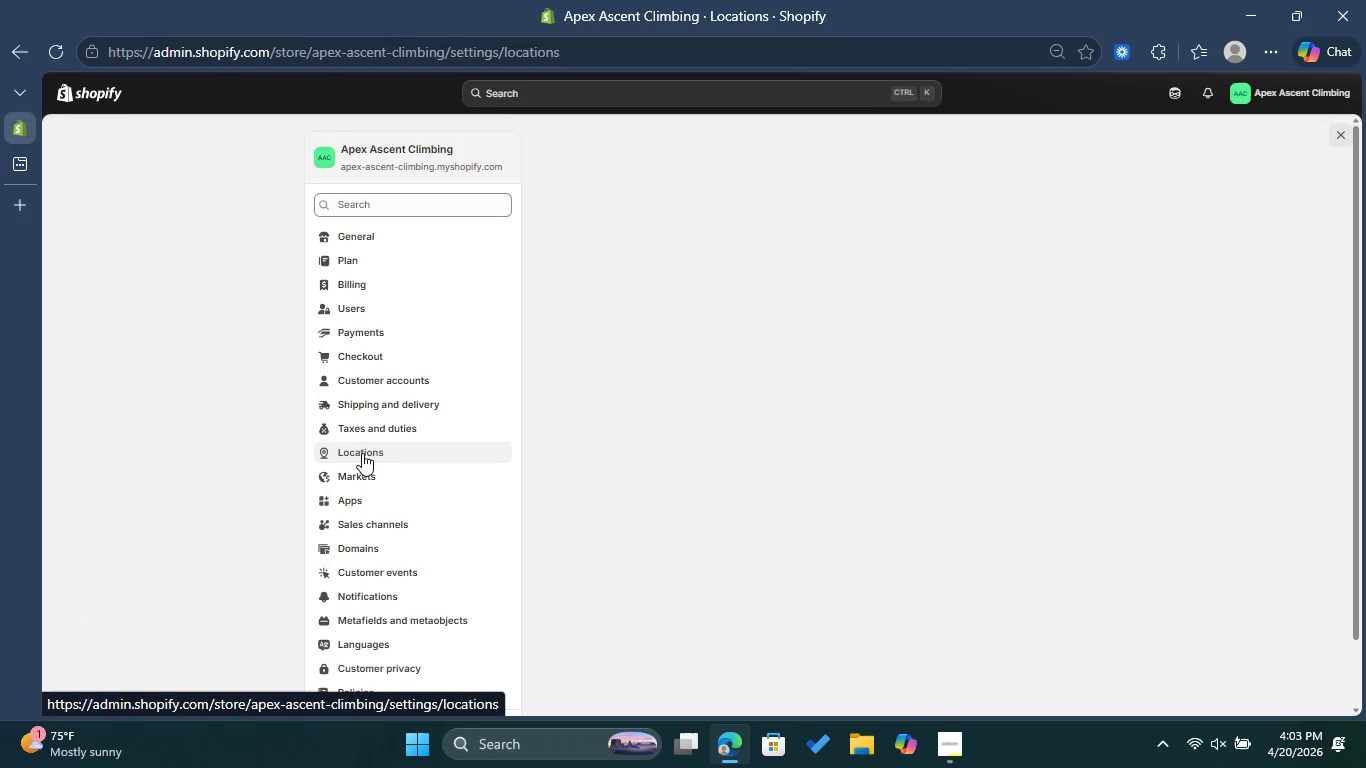 
left_click([1028, 195])
 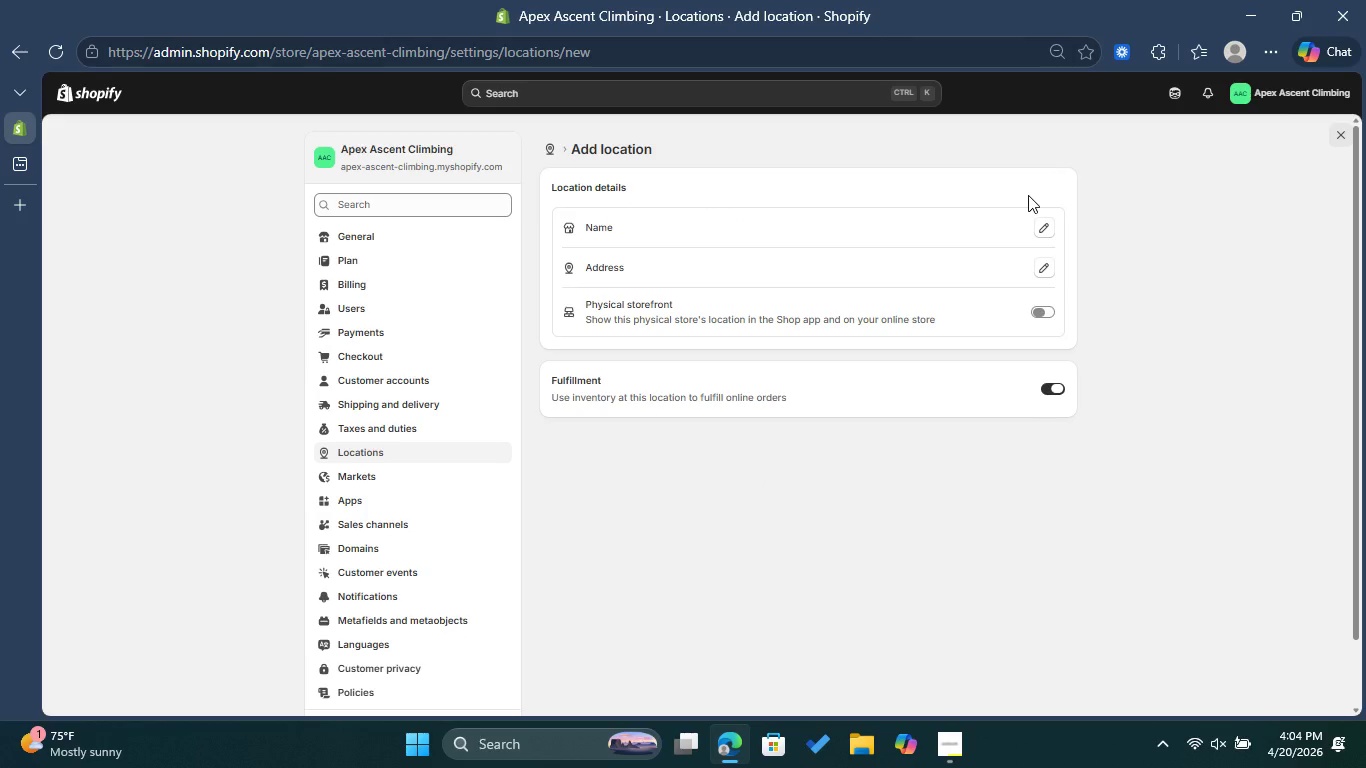 
wait(7.61)
 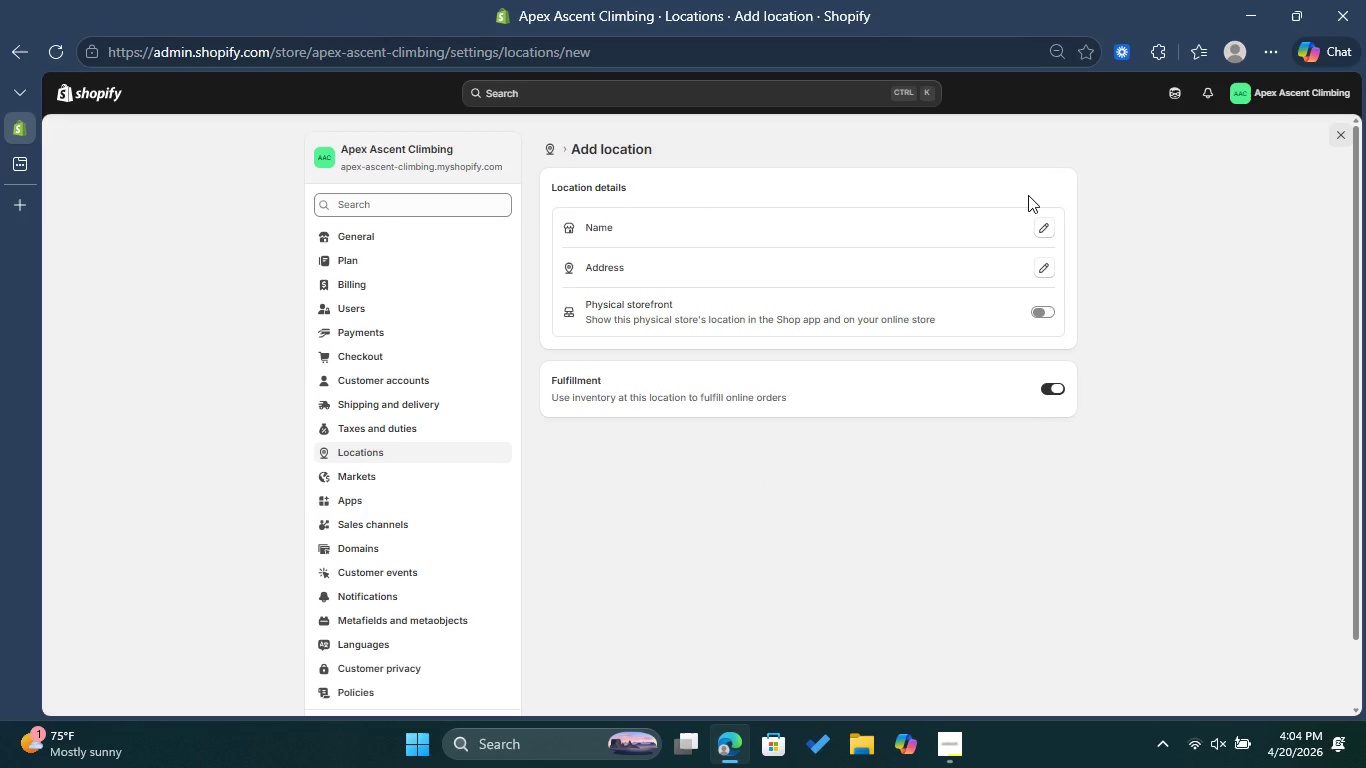 
left_click([1041, 223])
 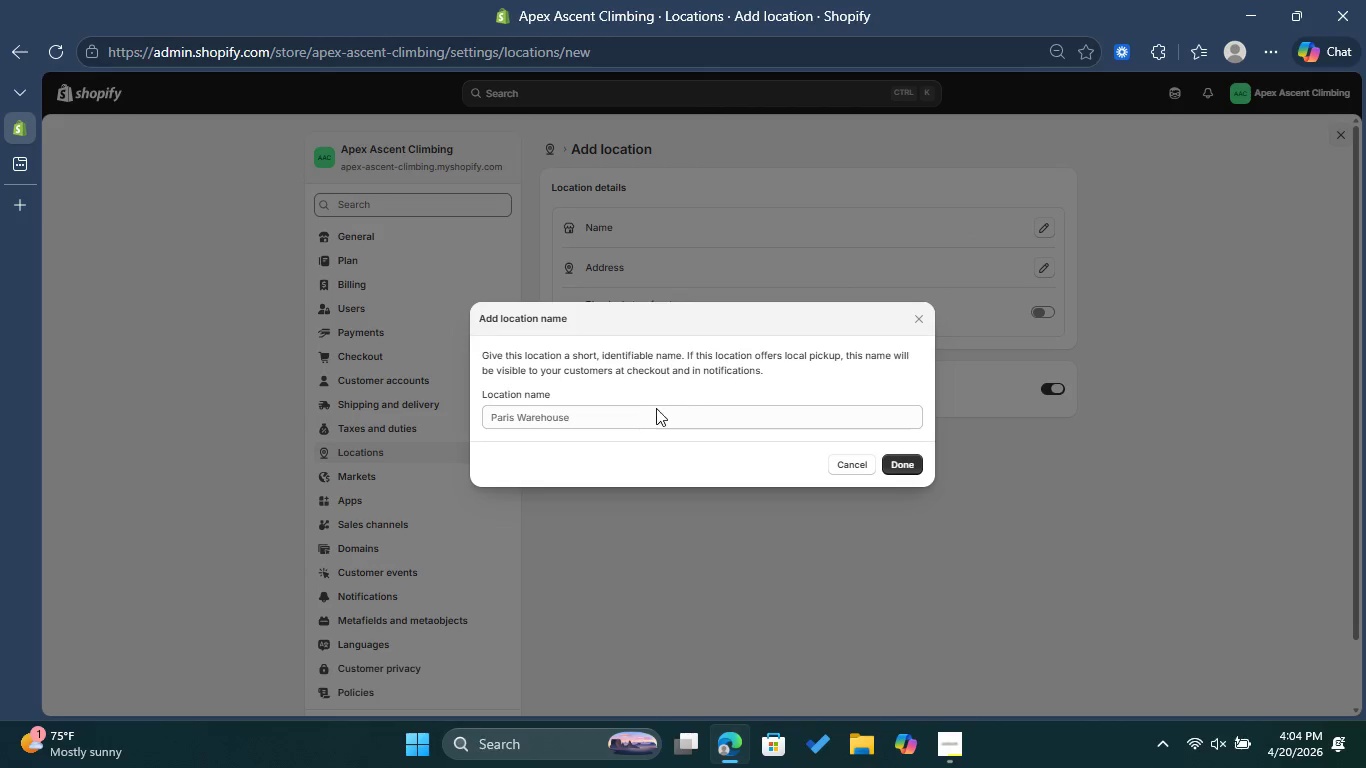 
left_click([652, 412])
 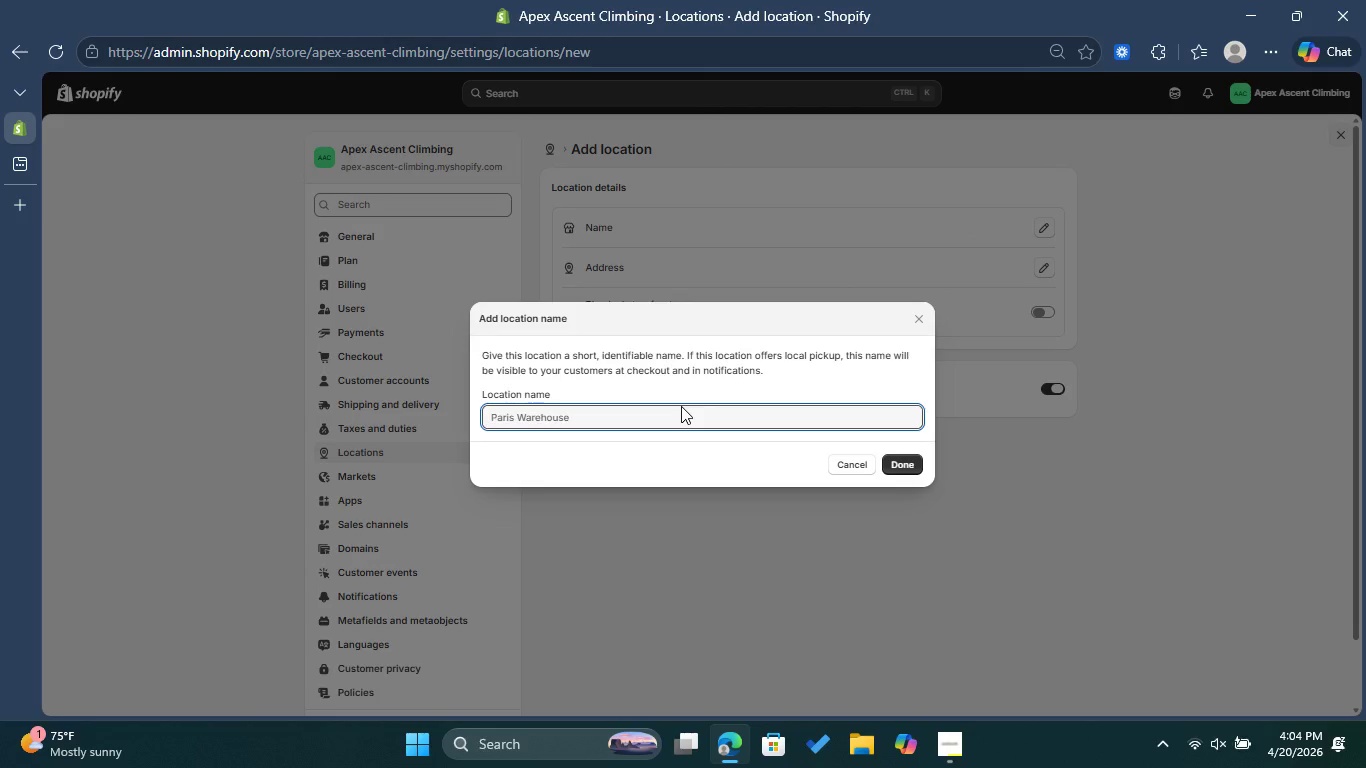 
type(Downtown Gym)
 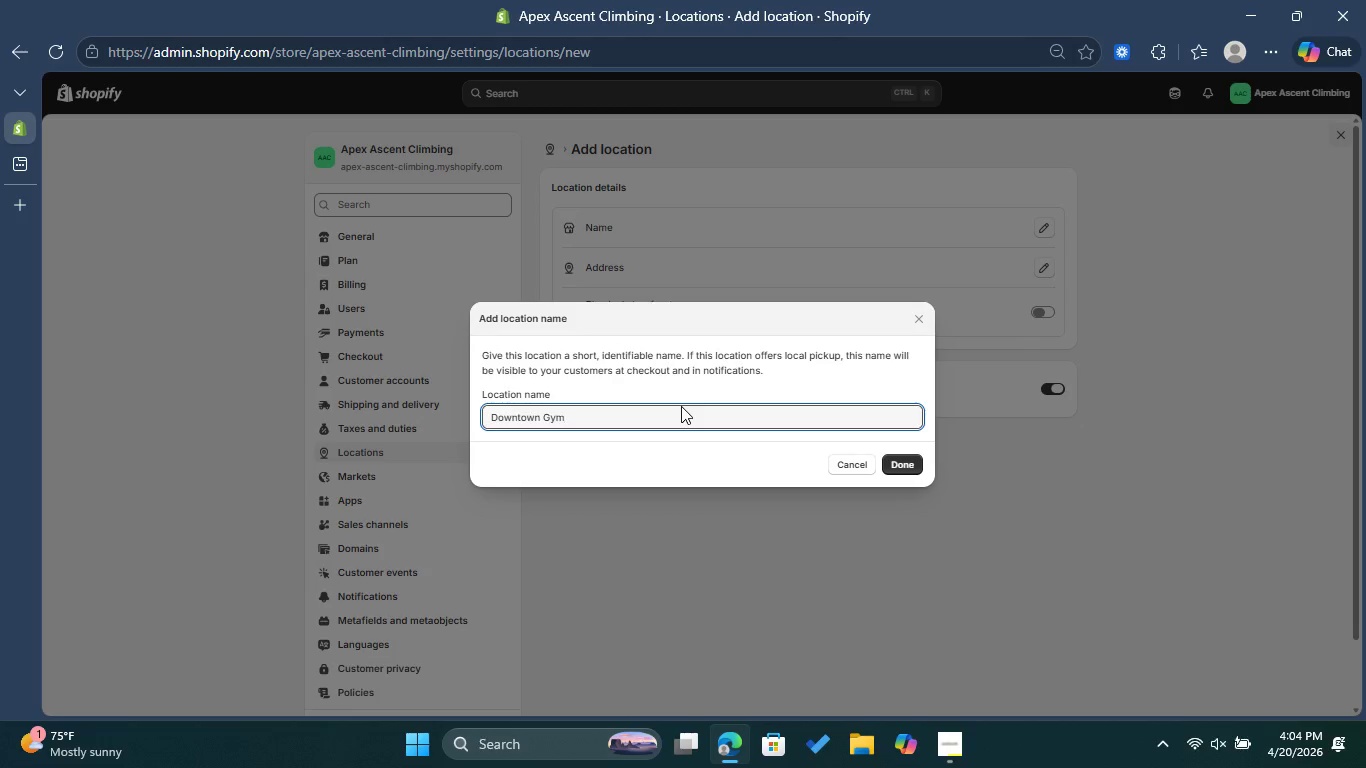 
left_click([902, 465])
 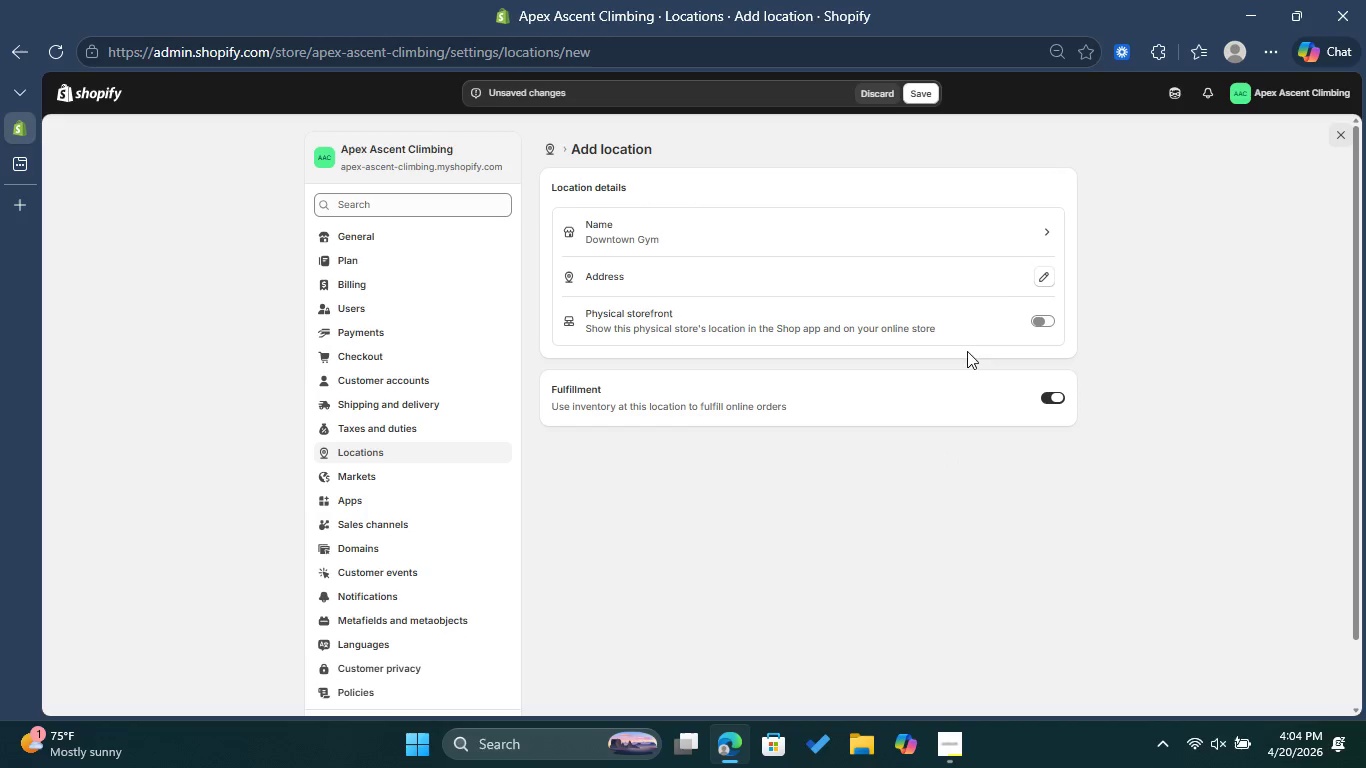 
left_click([1048, 272])
 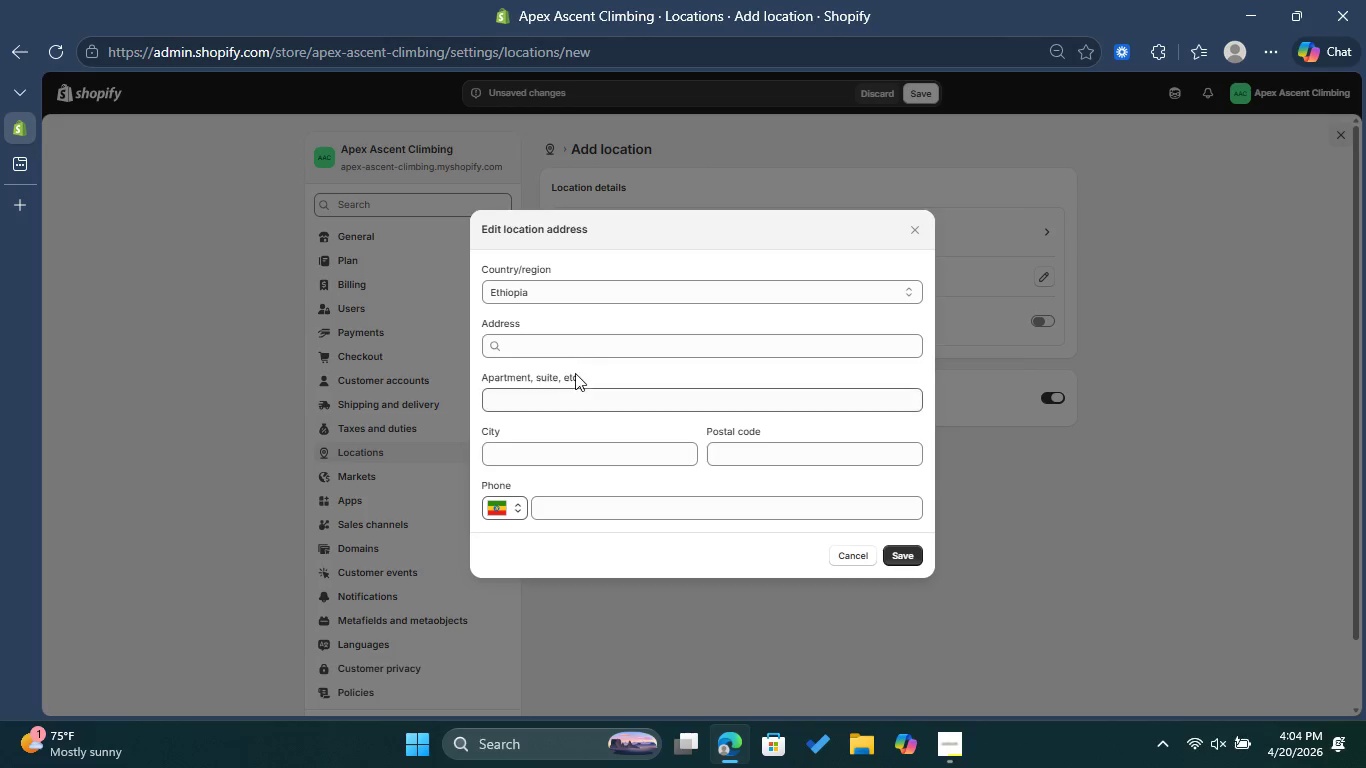 
left_click([577, 347])
 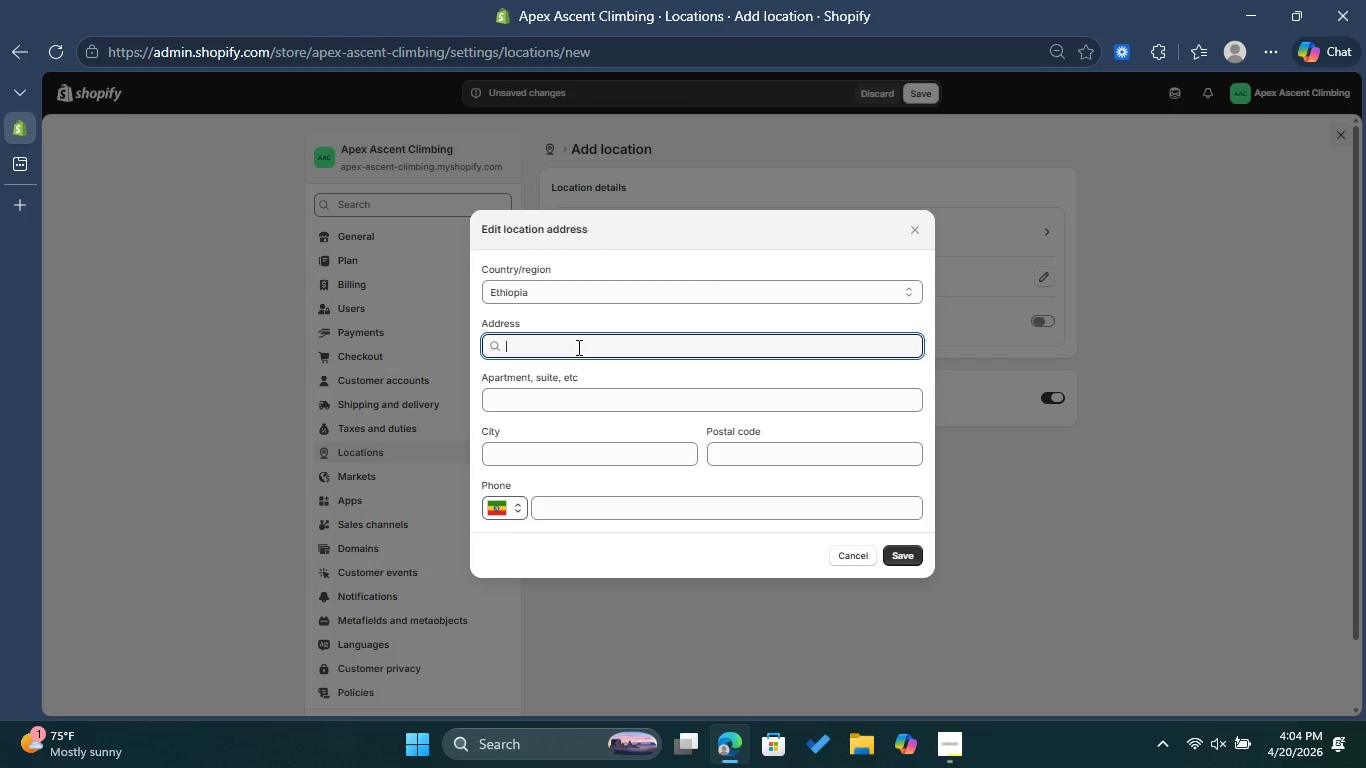 
type(123 Main)
 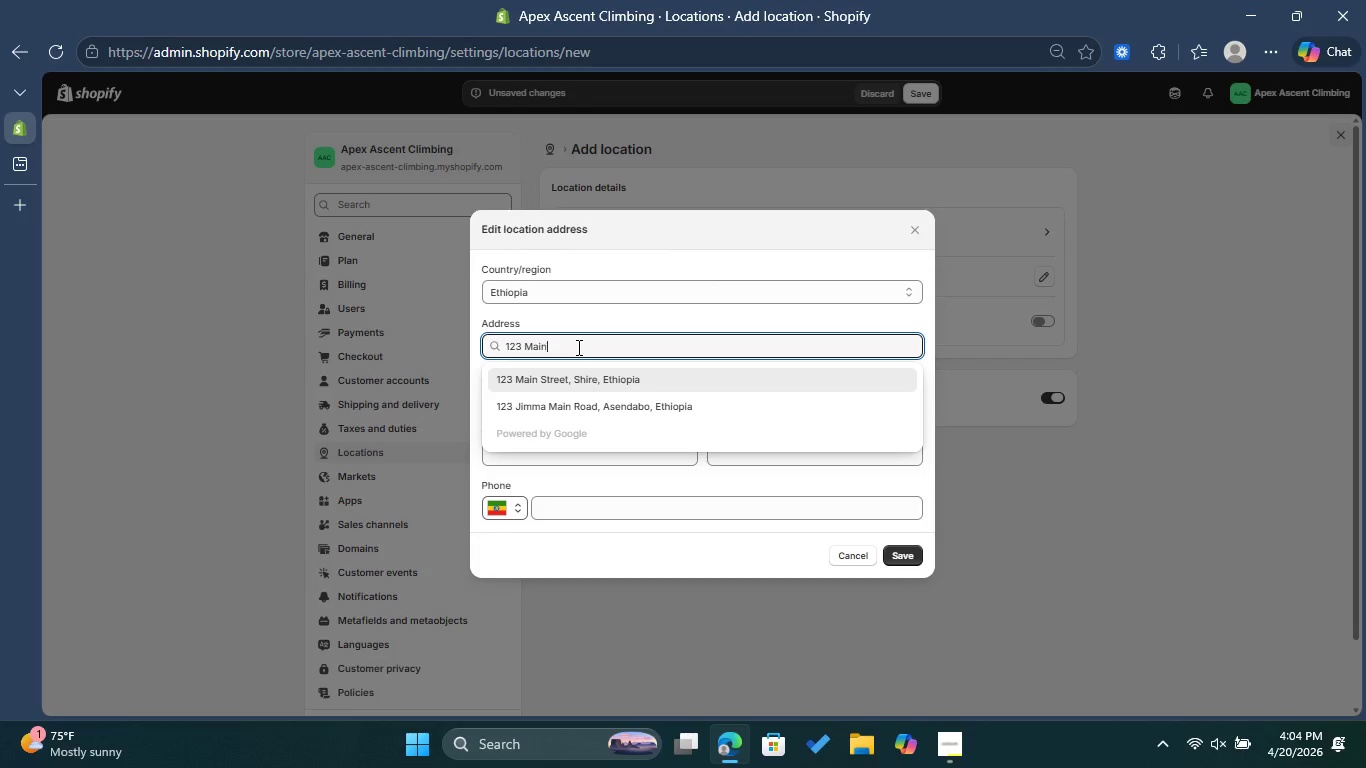 
wait(5.47)
 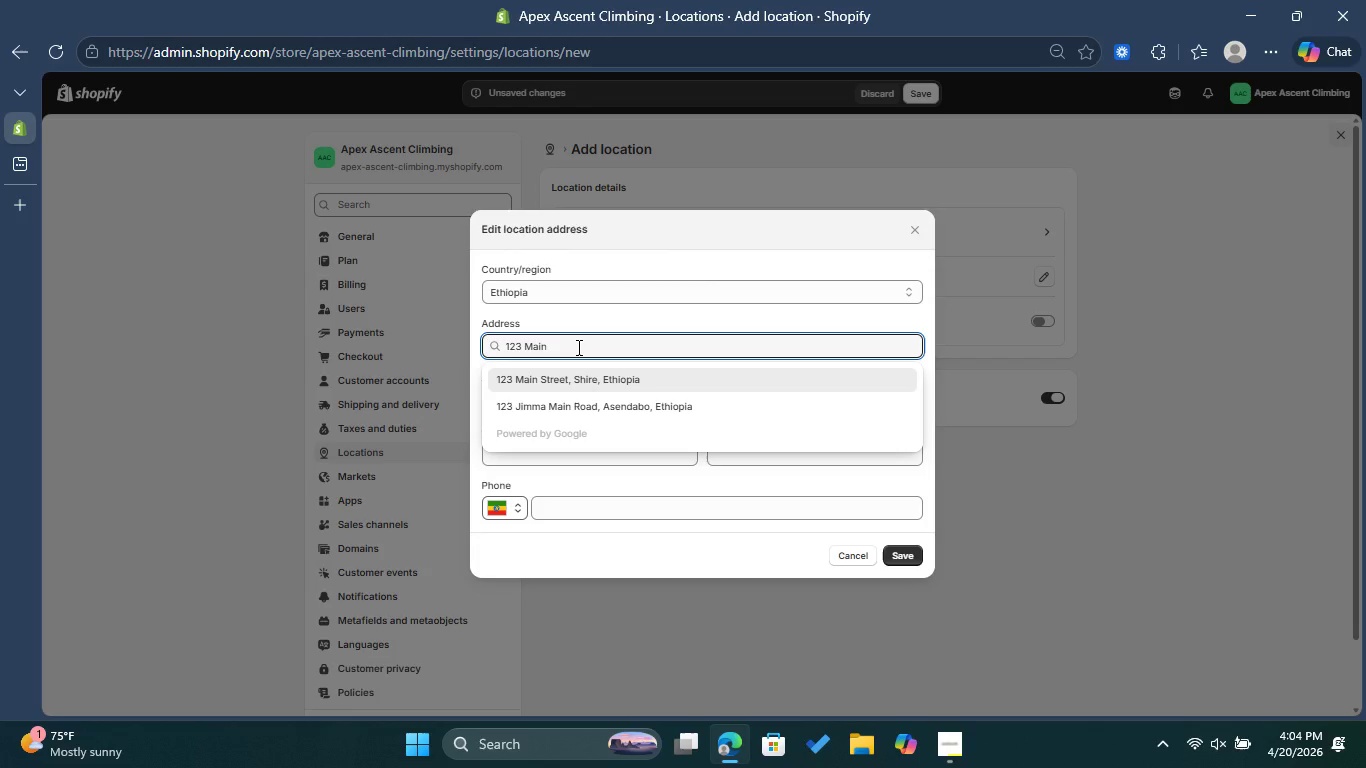 
type( st)
 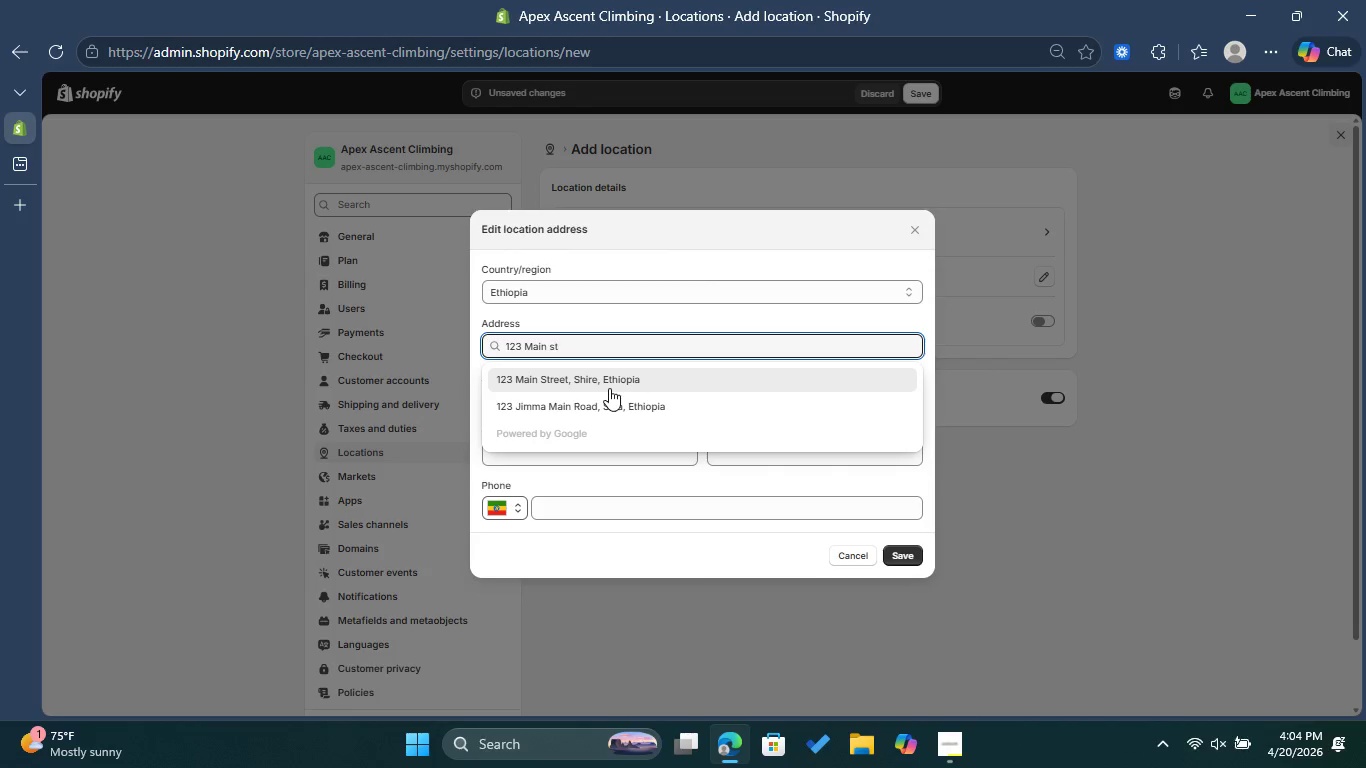 
left_click([609, 377])
 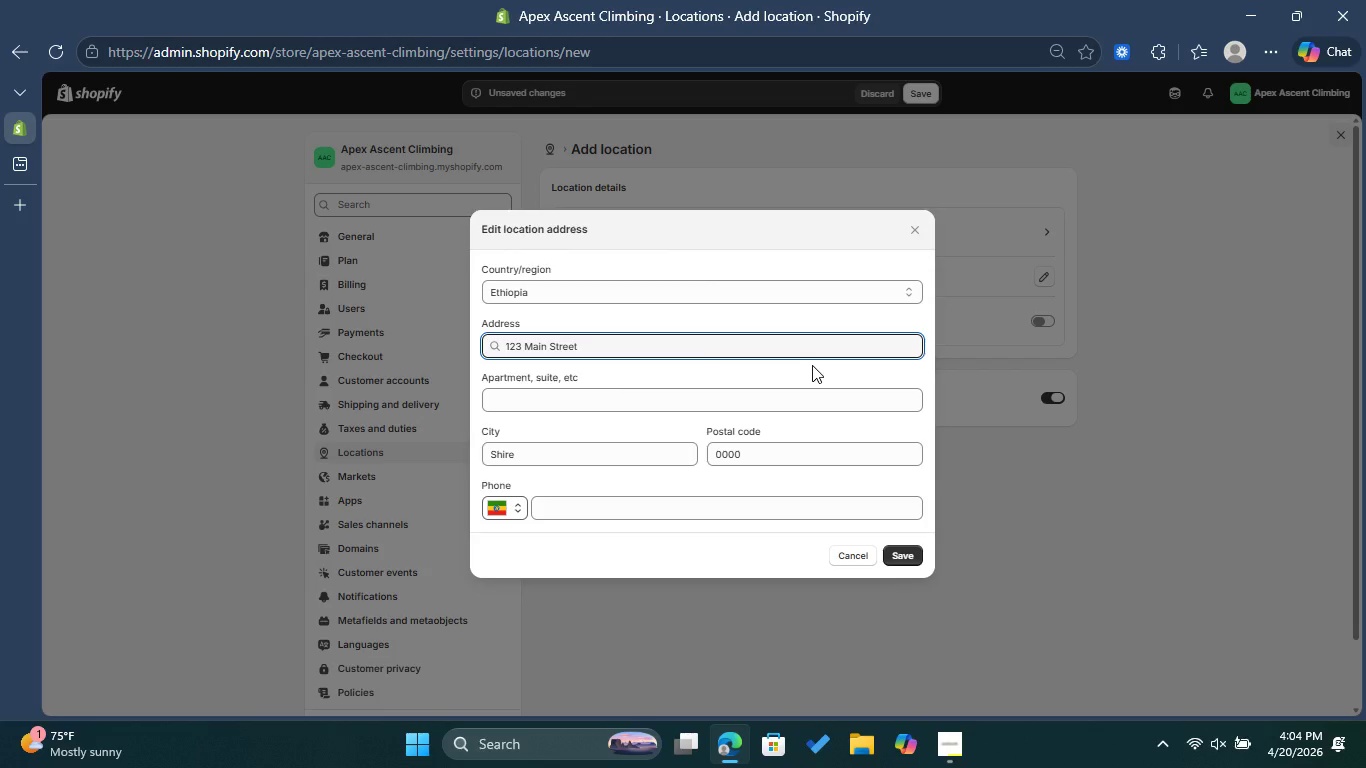 
wait(13.64)
 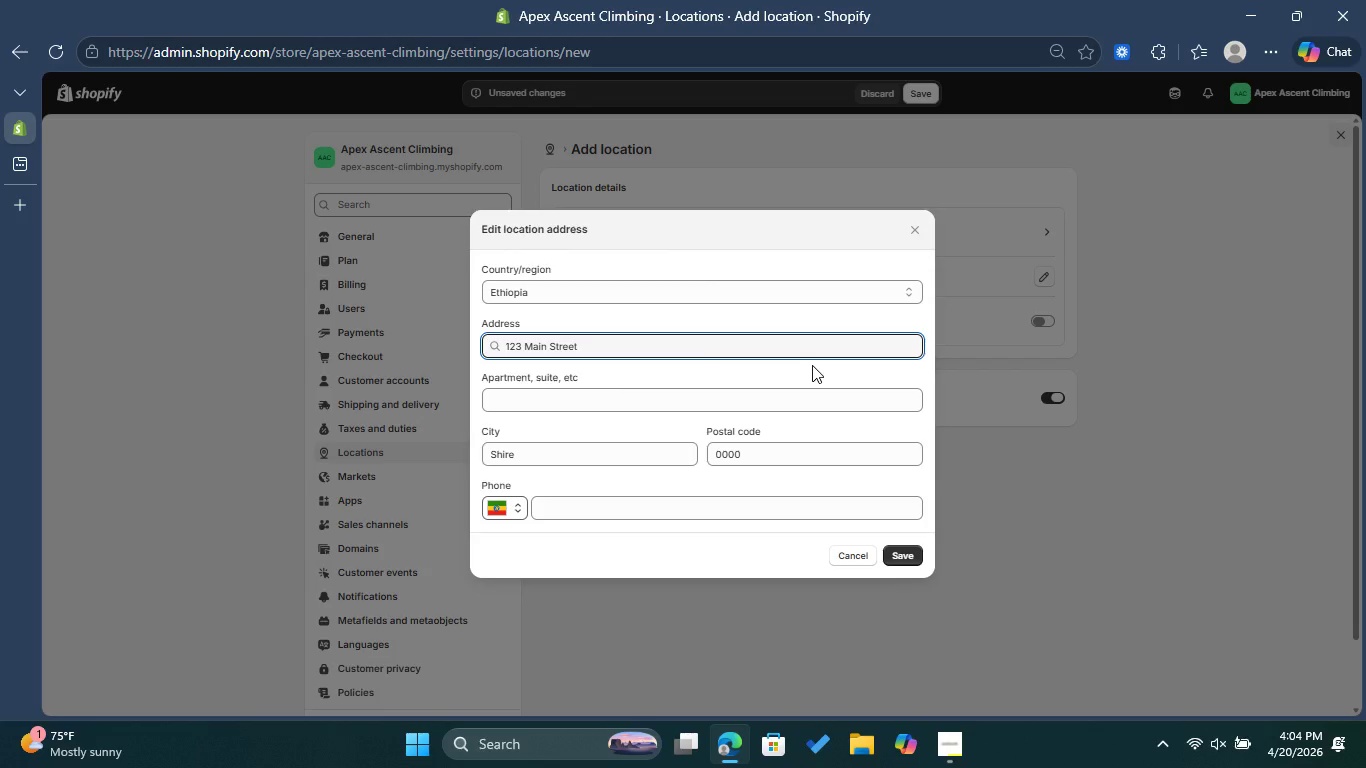 
left_click([903, 556])
 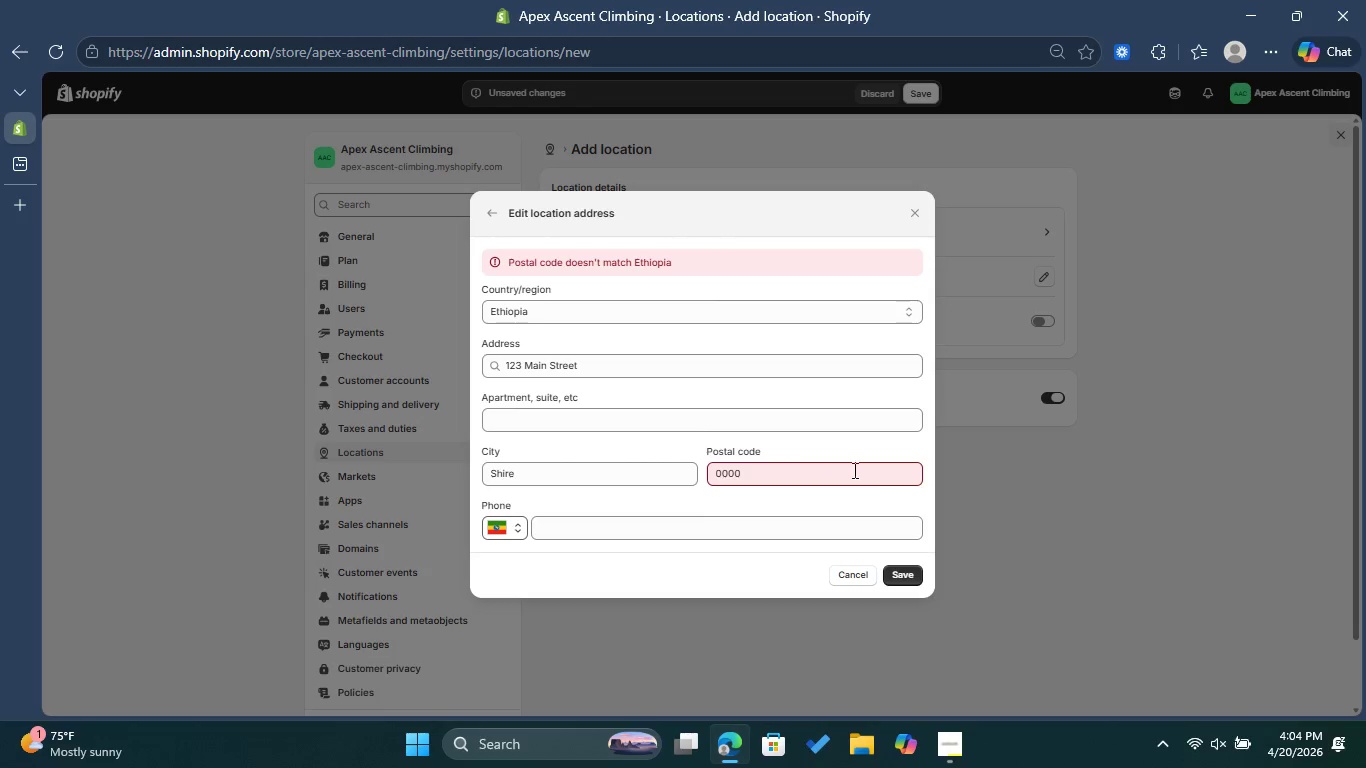 
left_click([796, 470])
 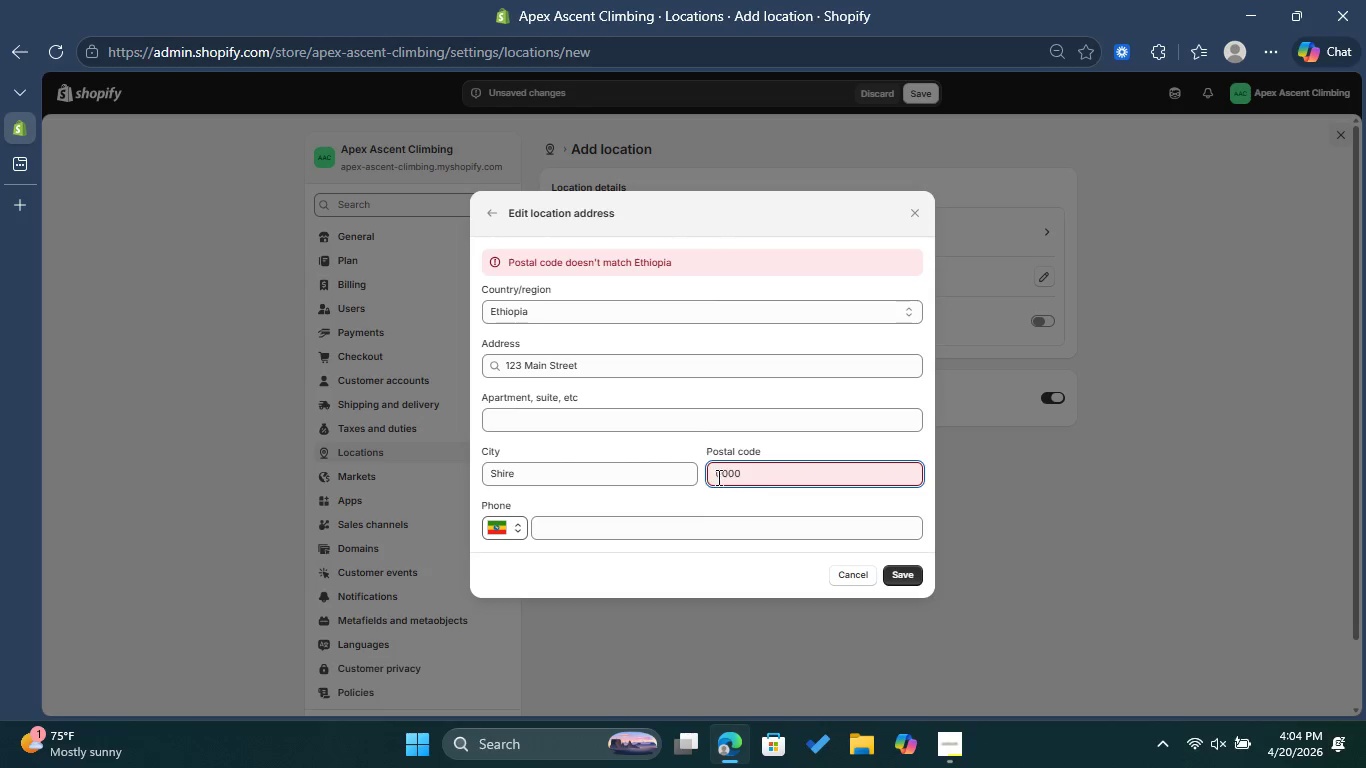 
left_click([720, 474])
 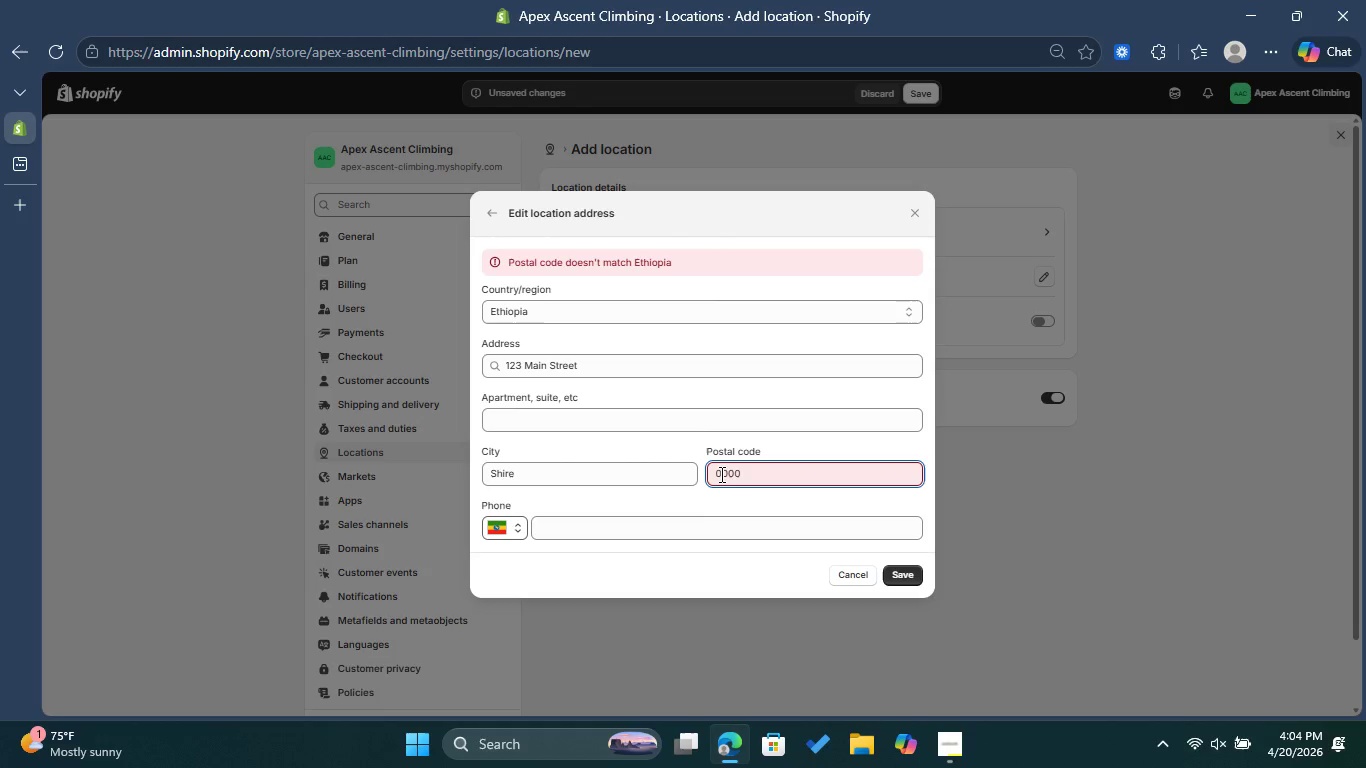 
key(Backspace)
 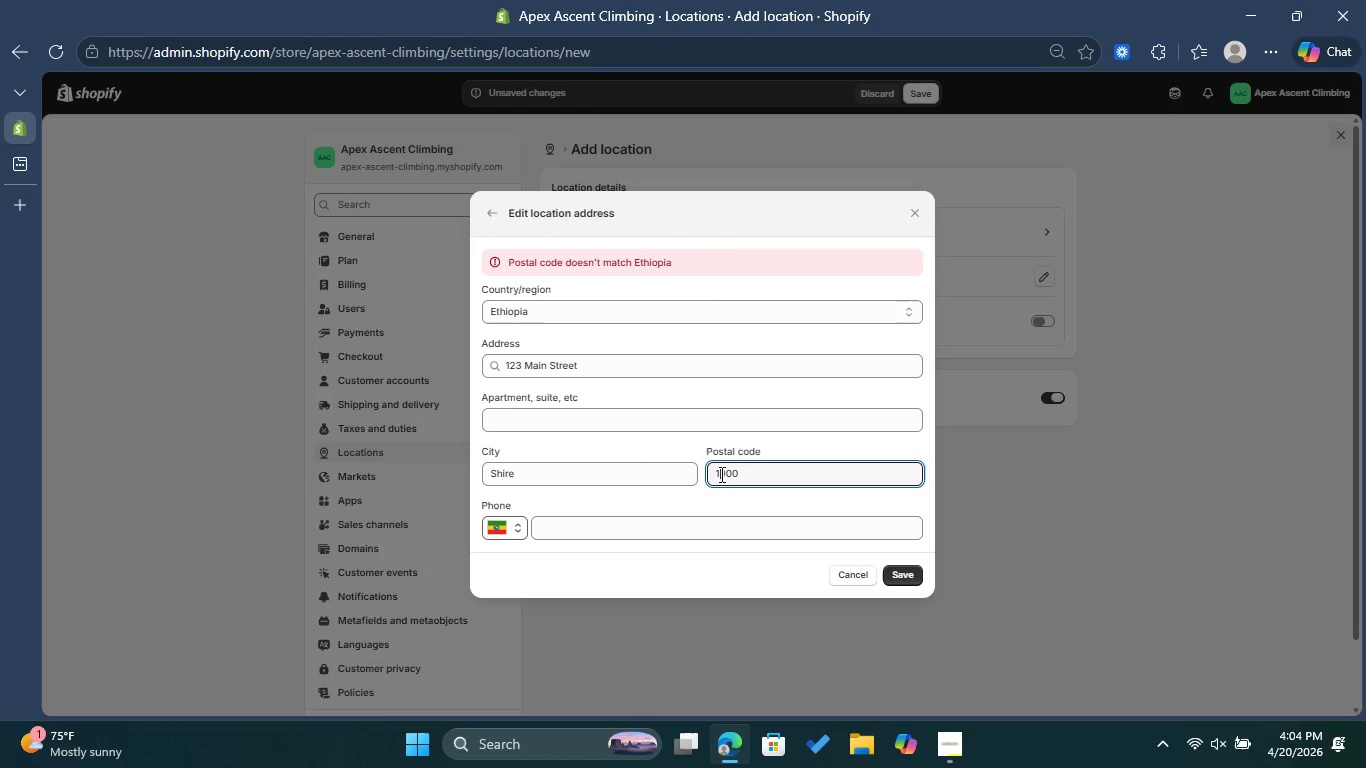 
key(1)
 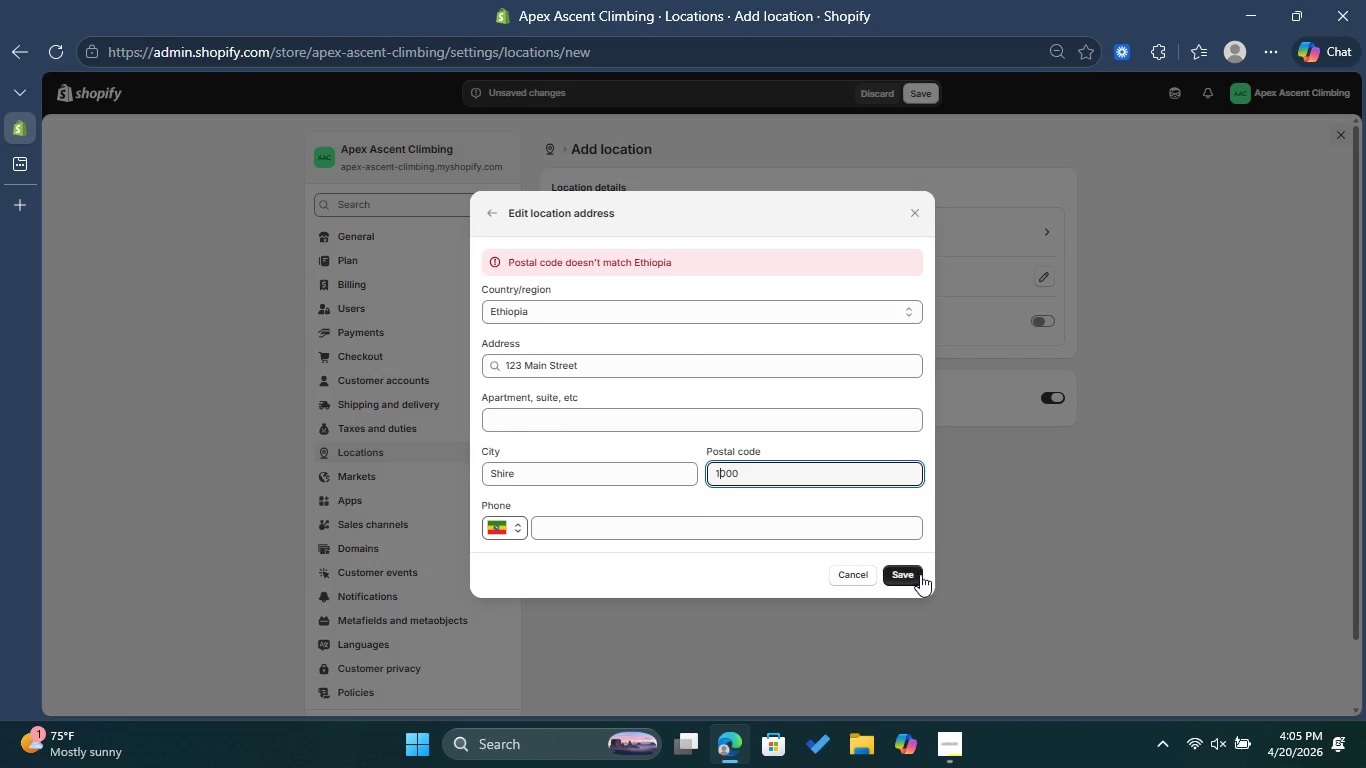 
left_click([914, 574])
 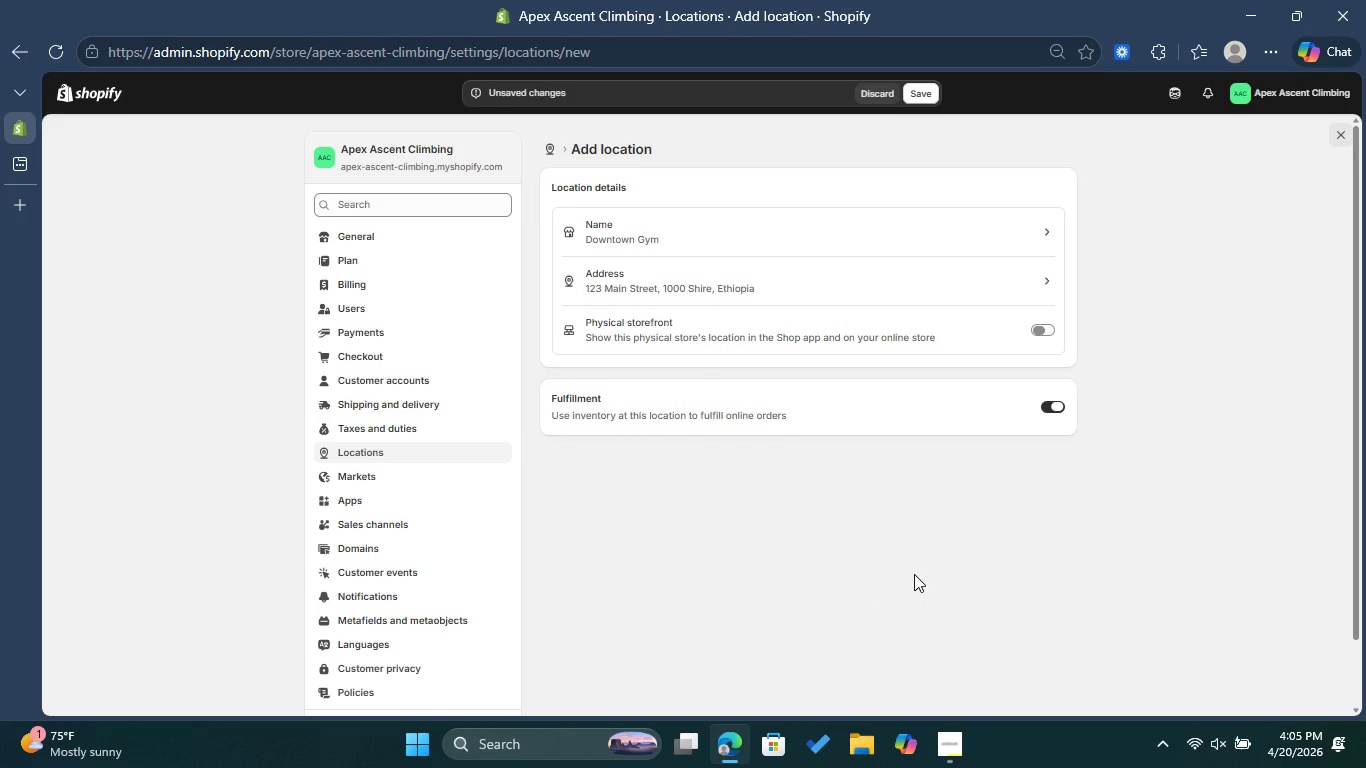 
wait(10.2)
 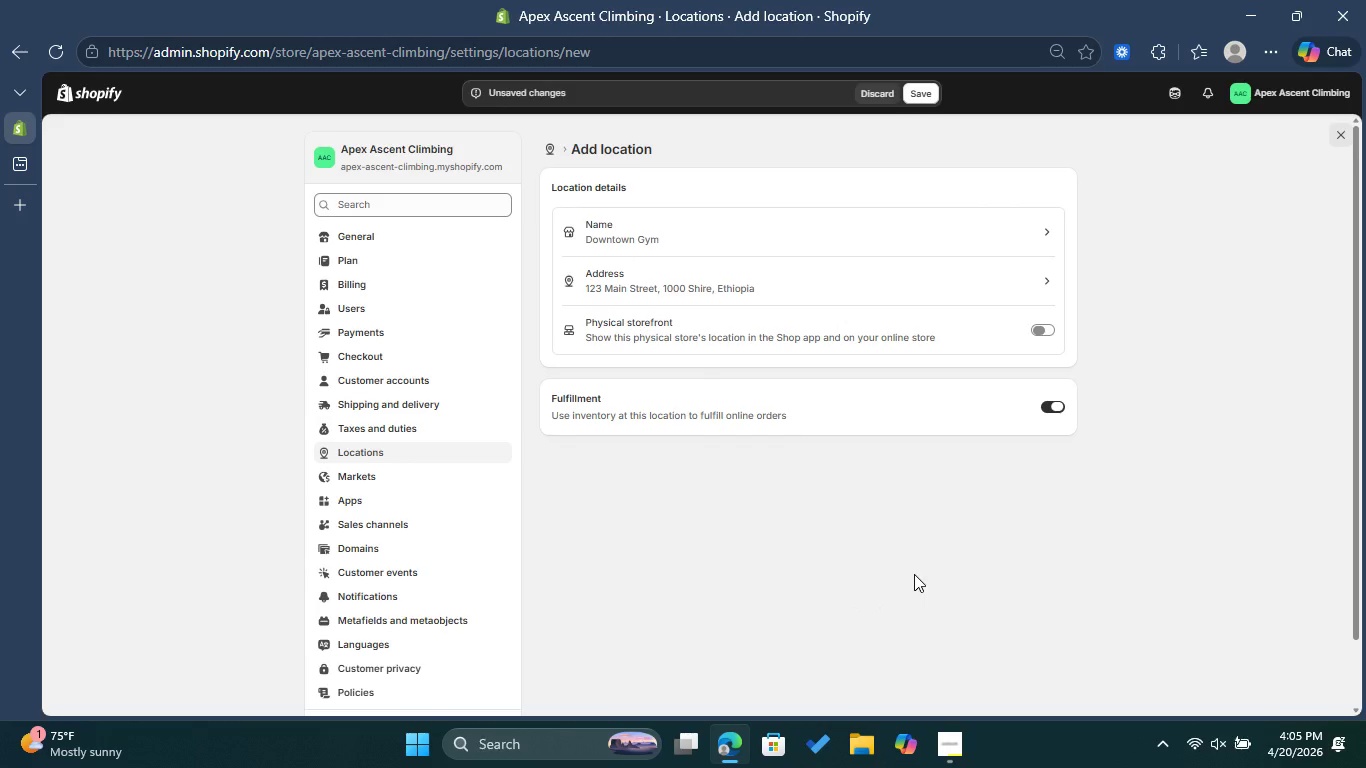 
left_click([927, 91])
 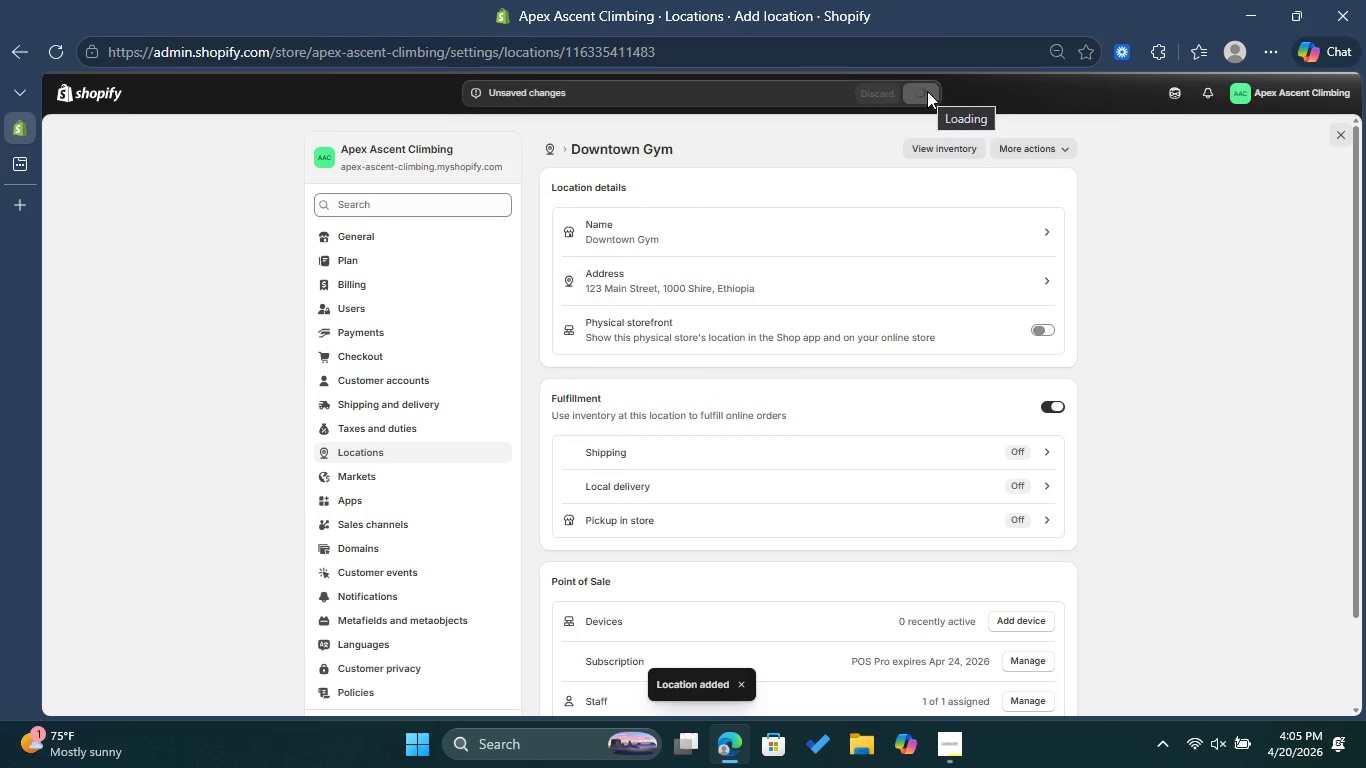 
wait(10.03)
 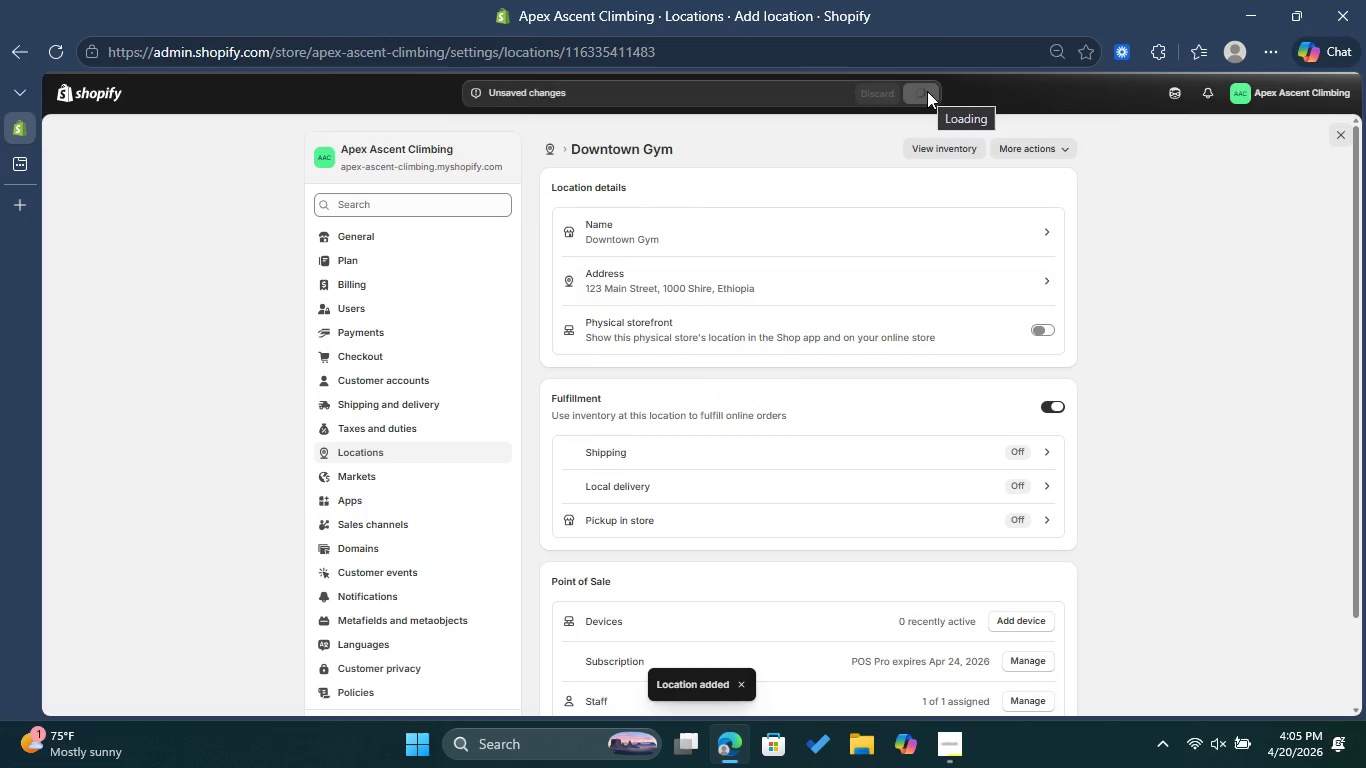 
left_click([555, 147])
 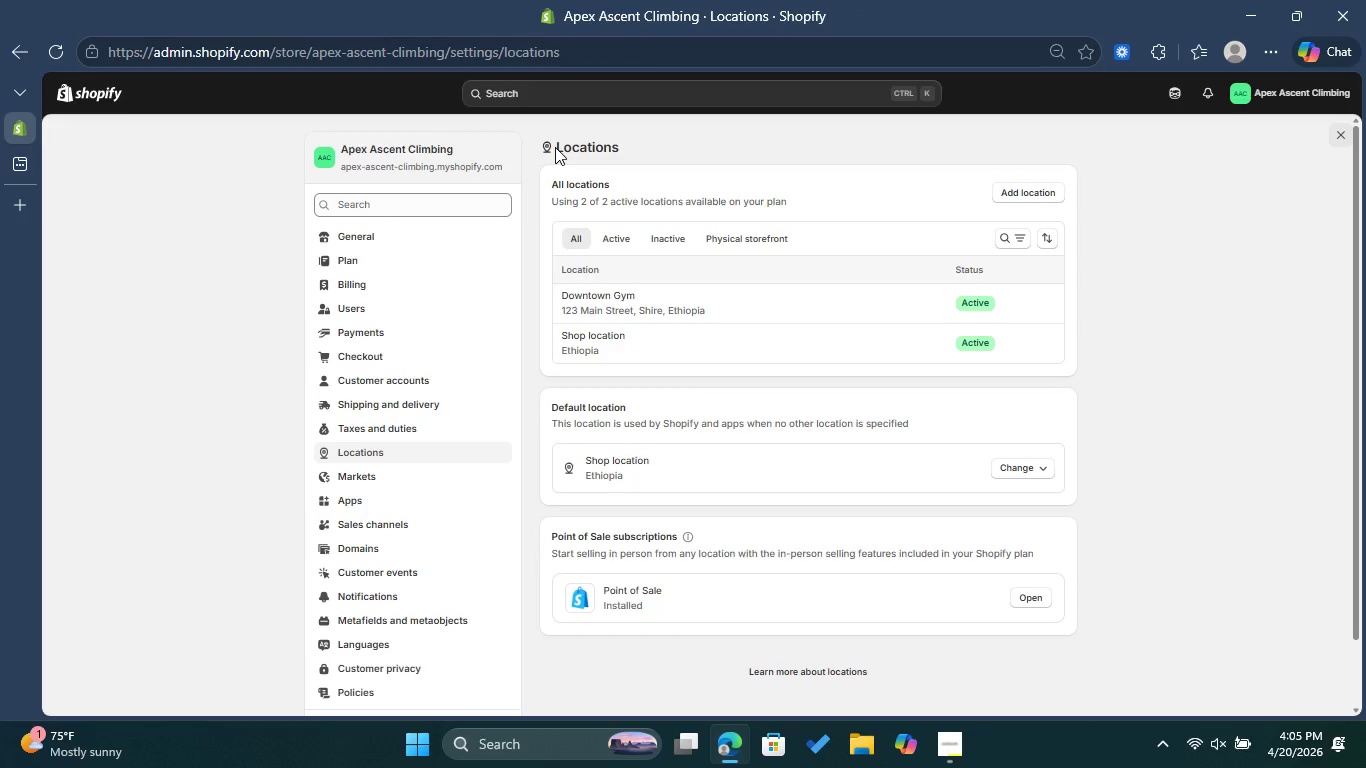 
wait(5.45)
 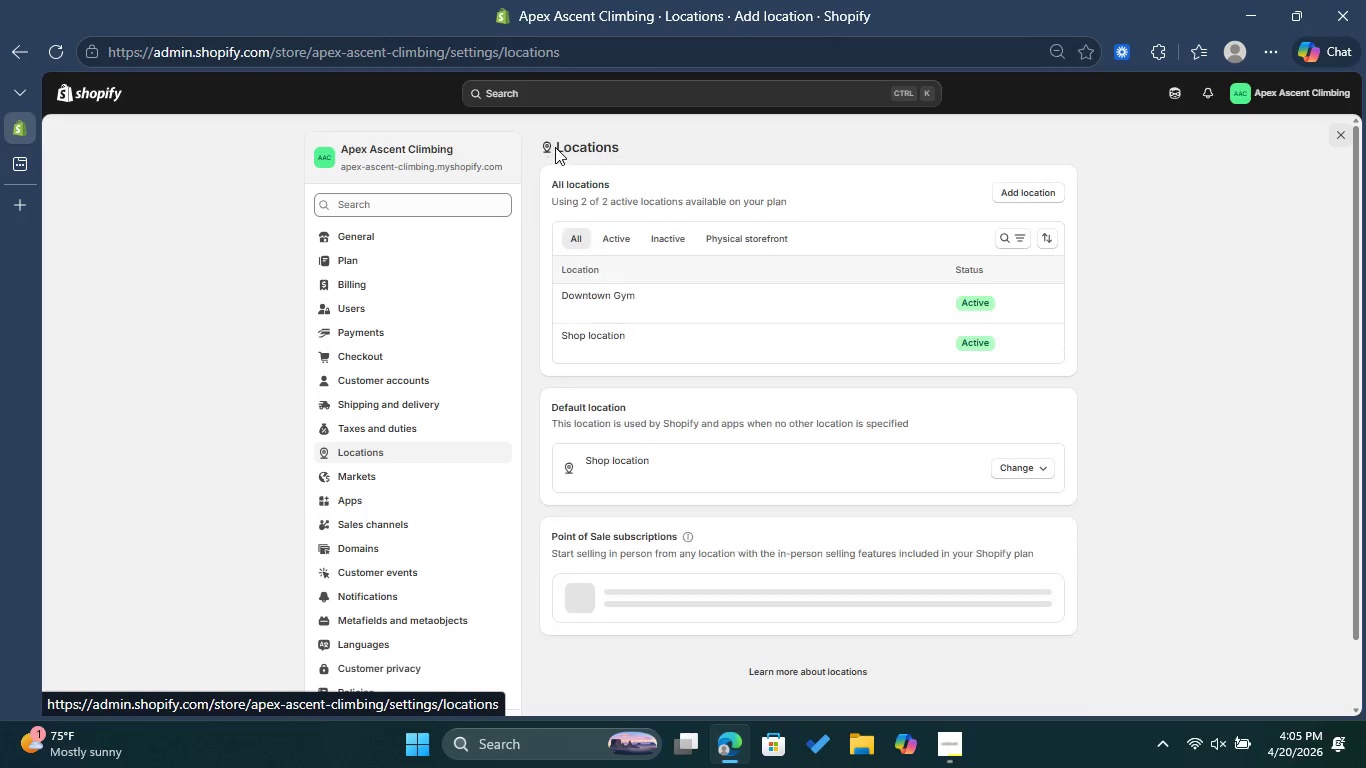 
left_click([1032, 190])
 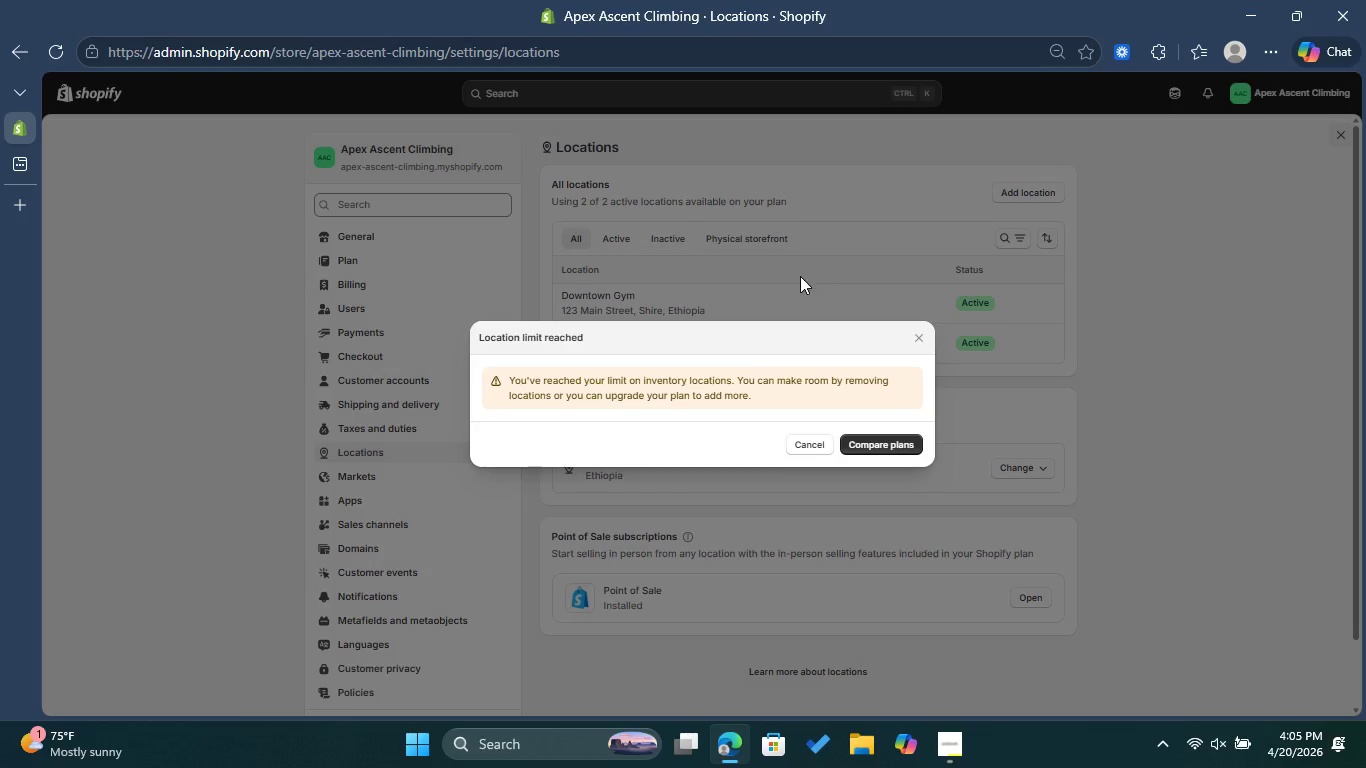 
wait(21.31)
 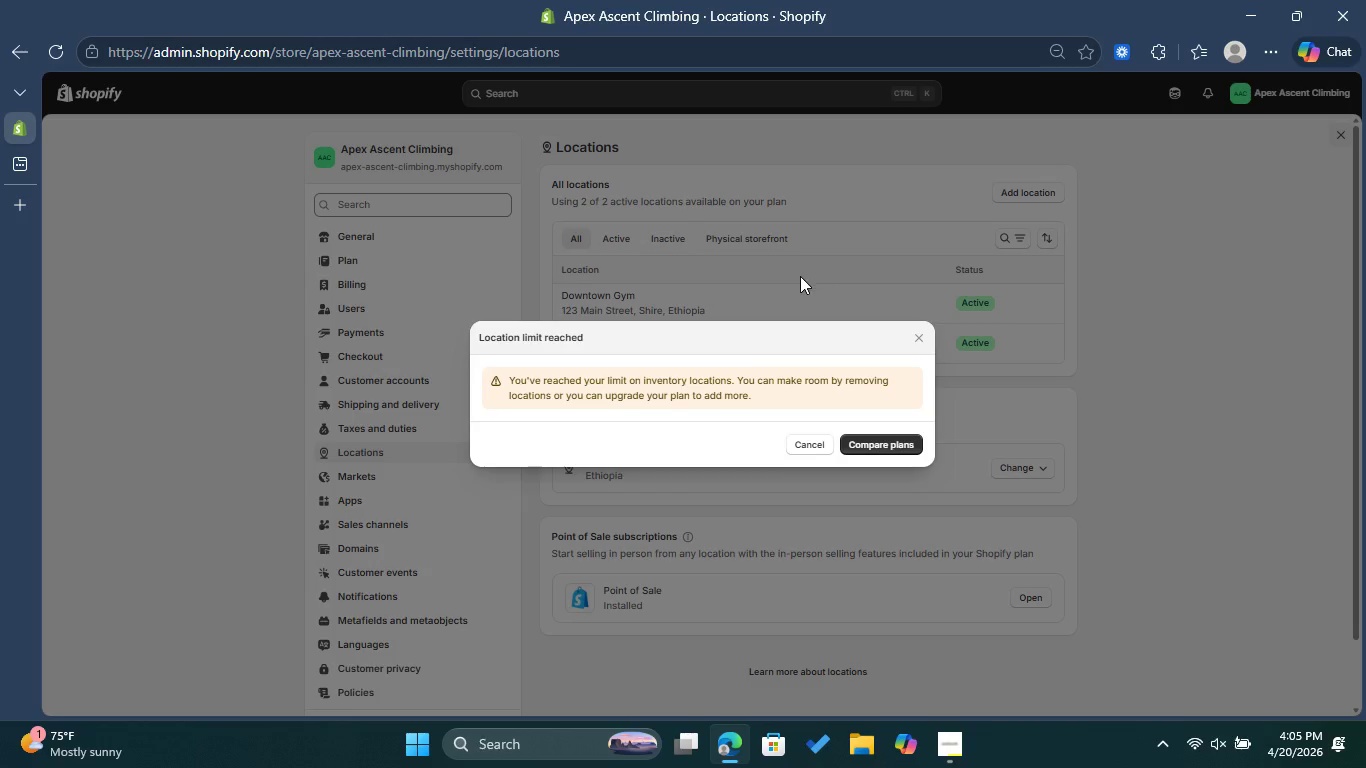 
left_click([900, 444])
 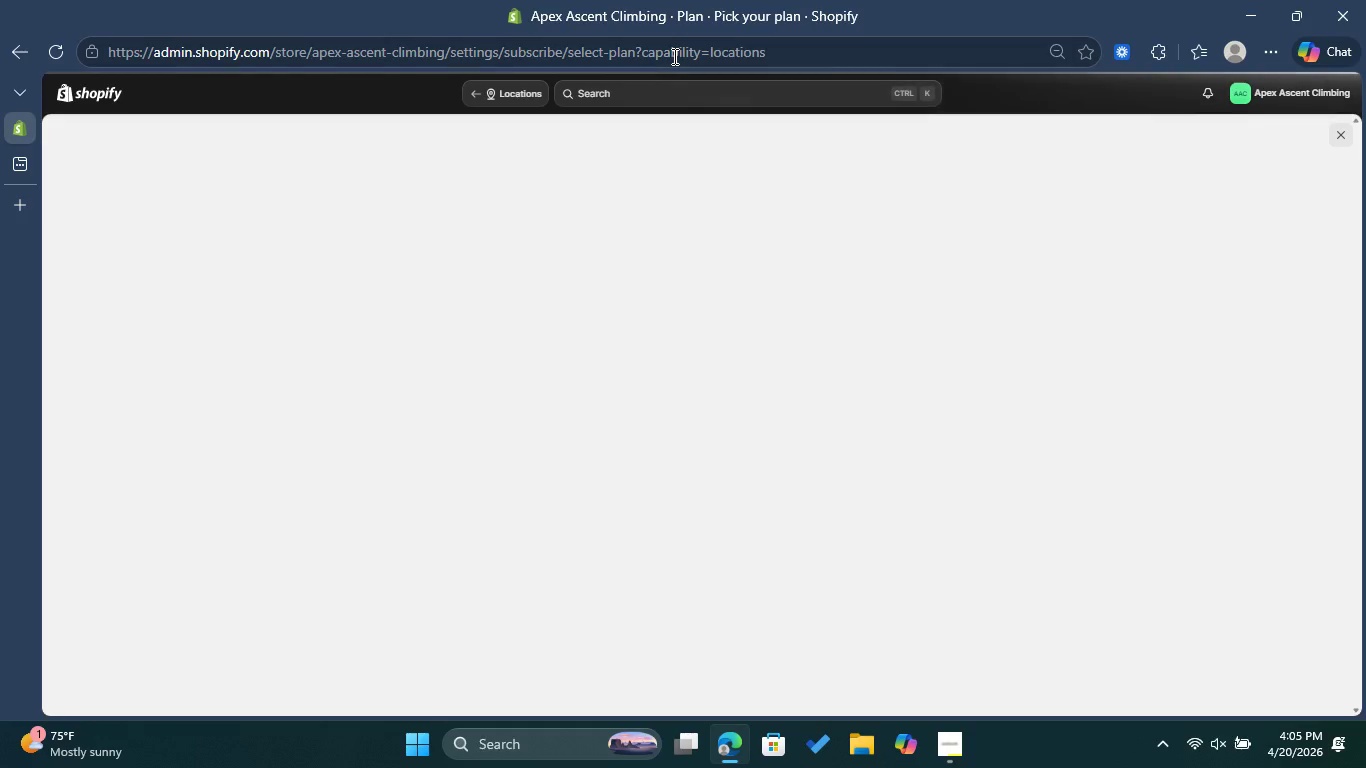 
wait(9.03)
 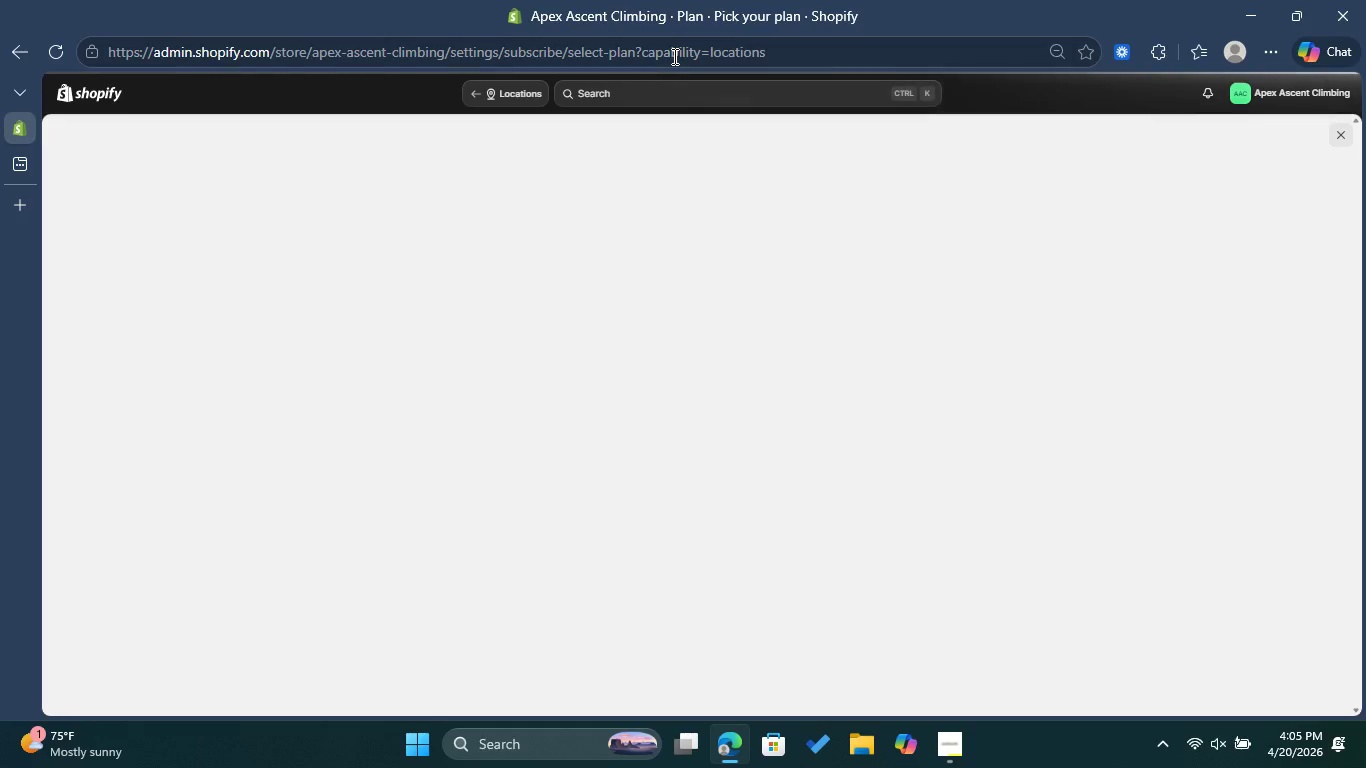 
left_click([368, 411])
 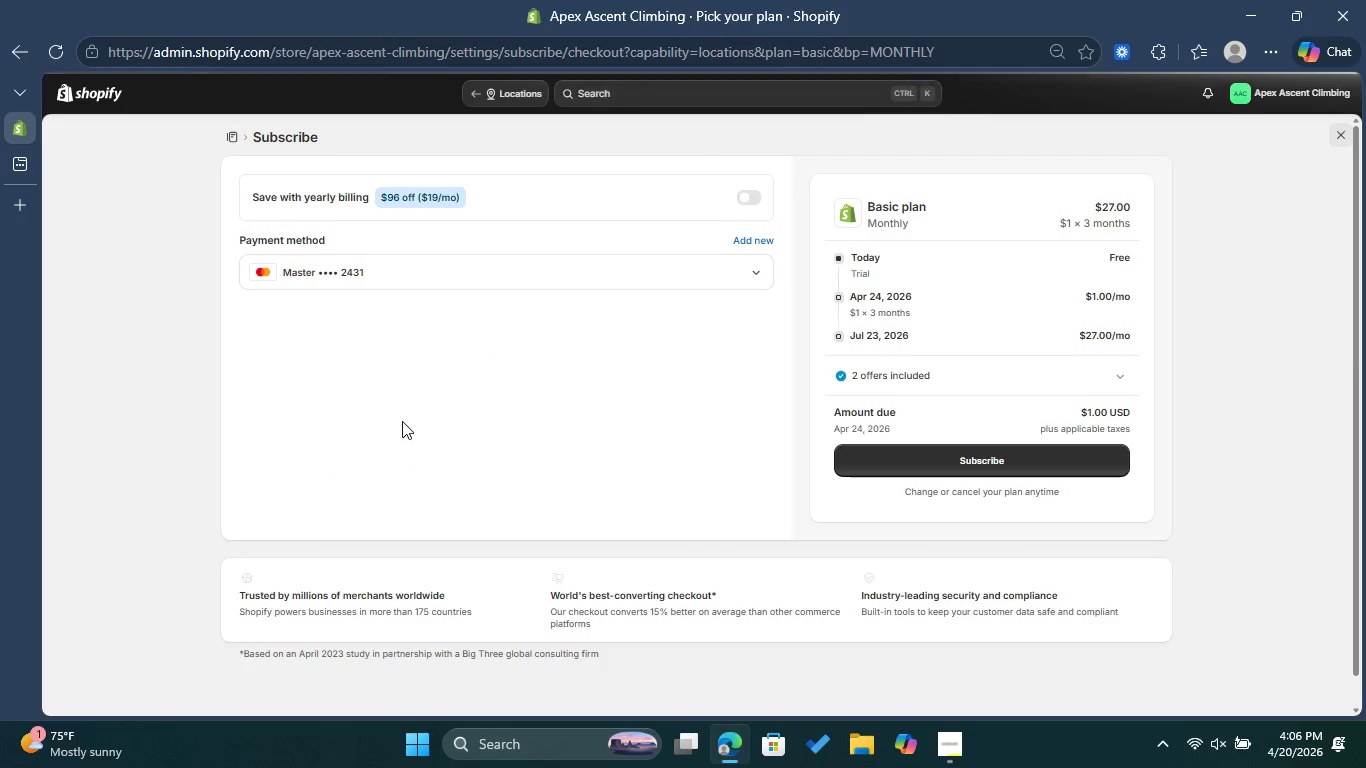 
wait(7.59)
 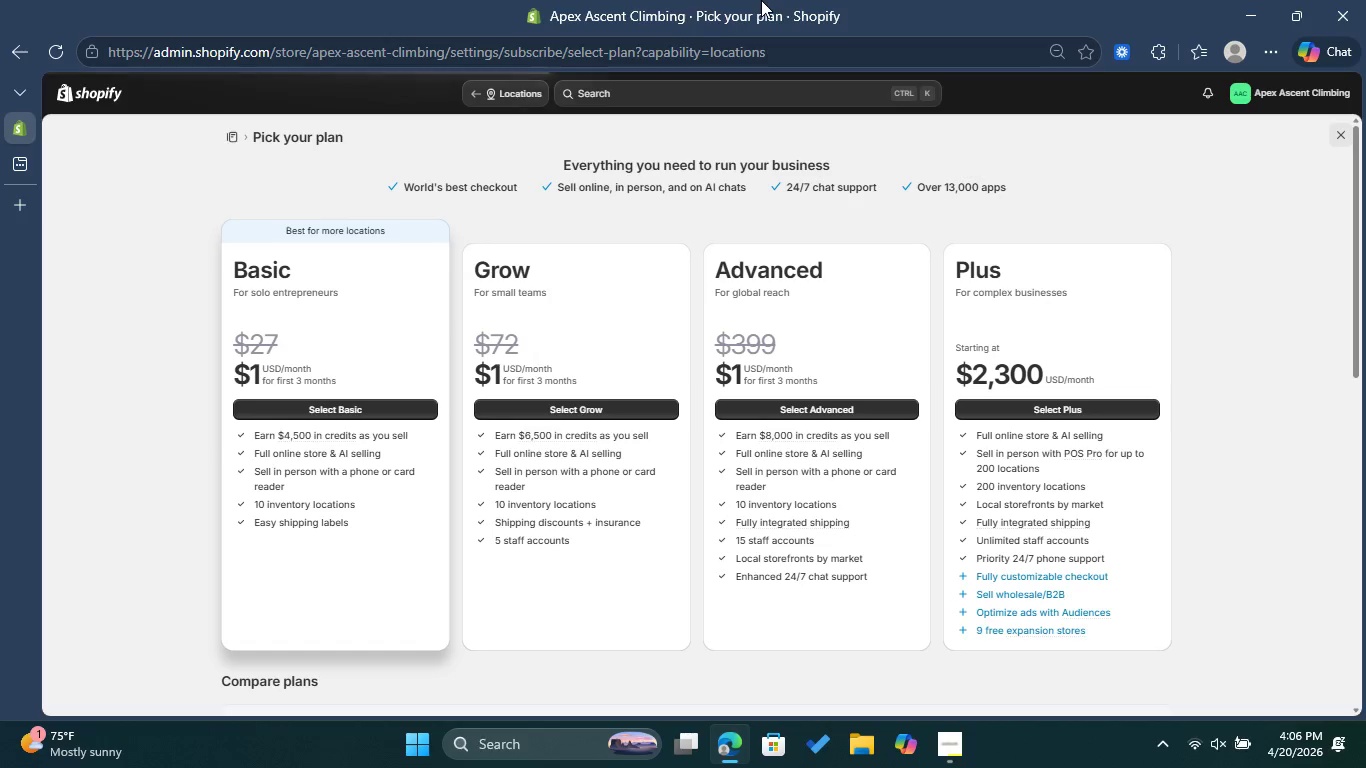 
left_click([942, 453])
 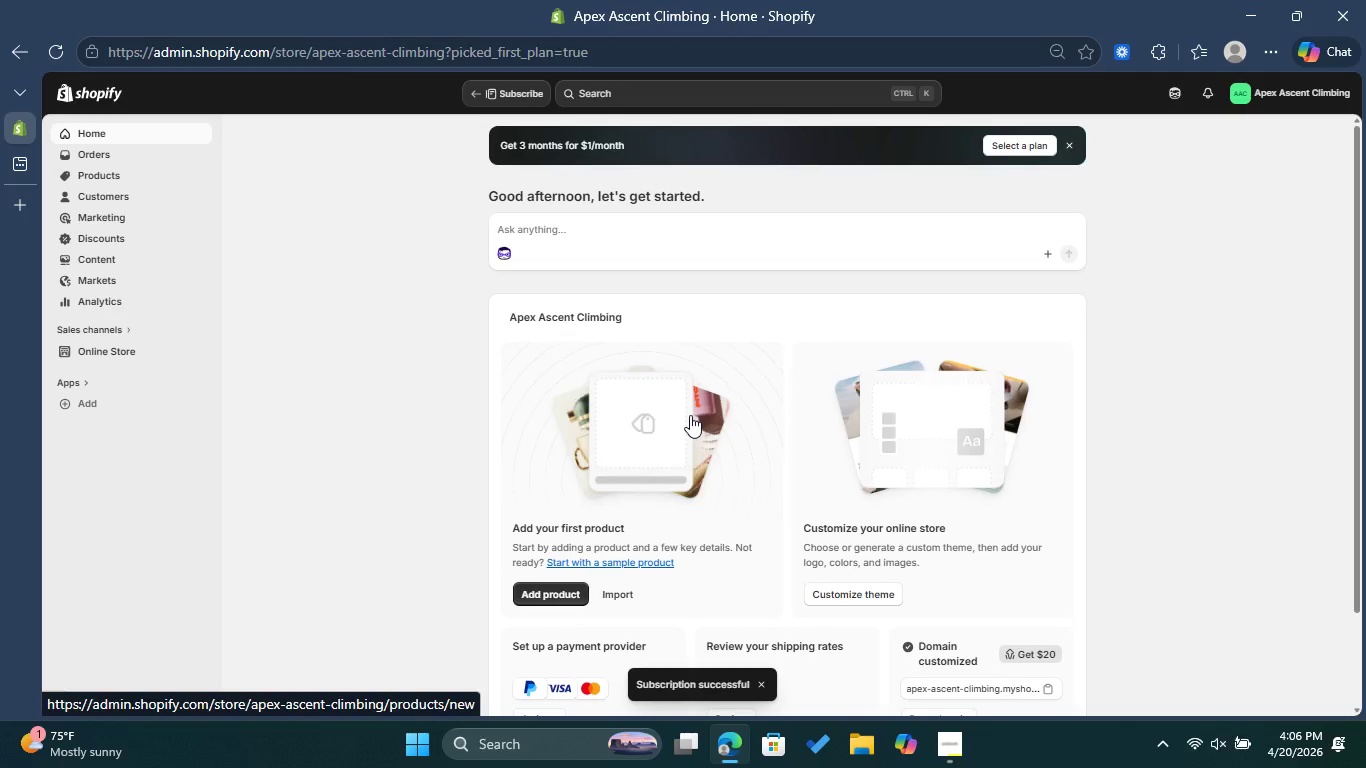 
wait(21.31)
 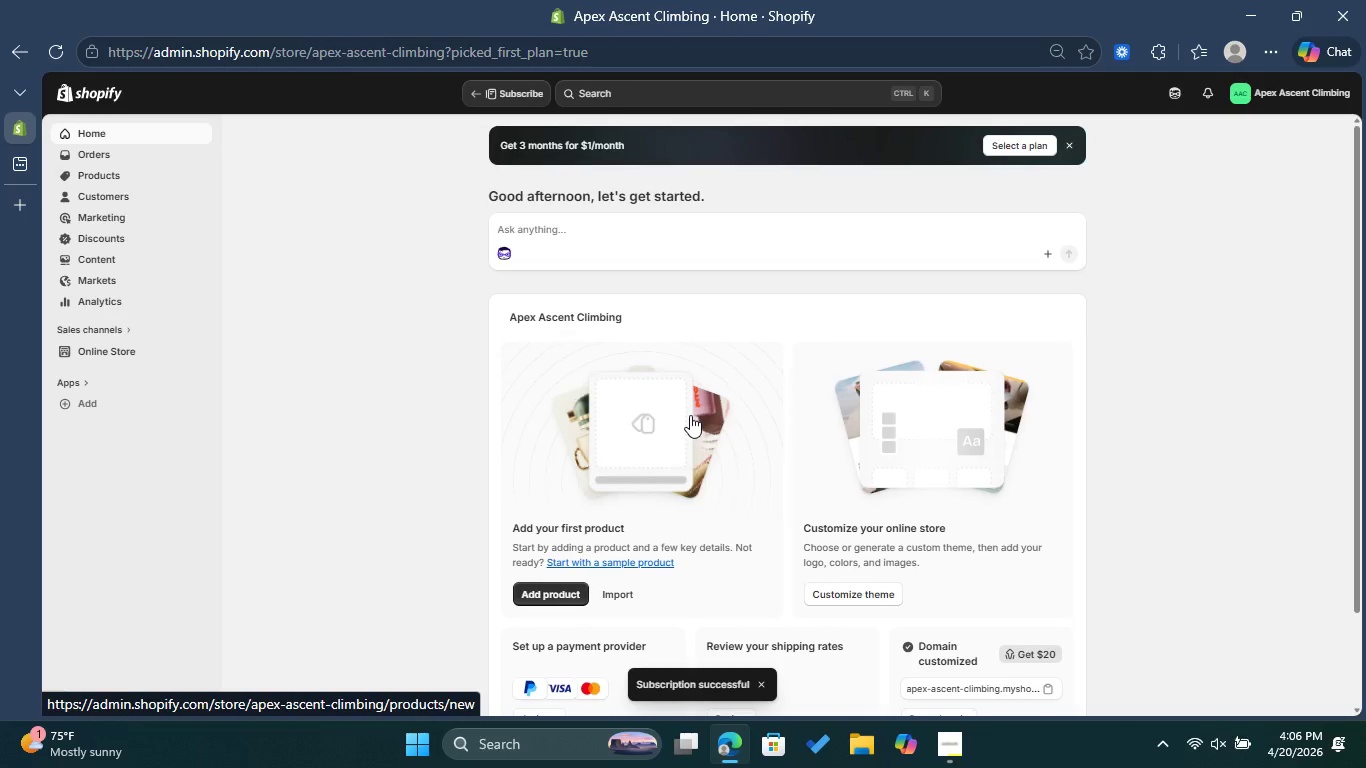 
left_click([99, 700])
 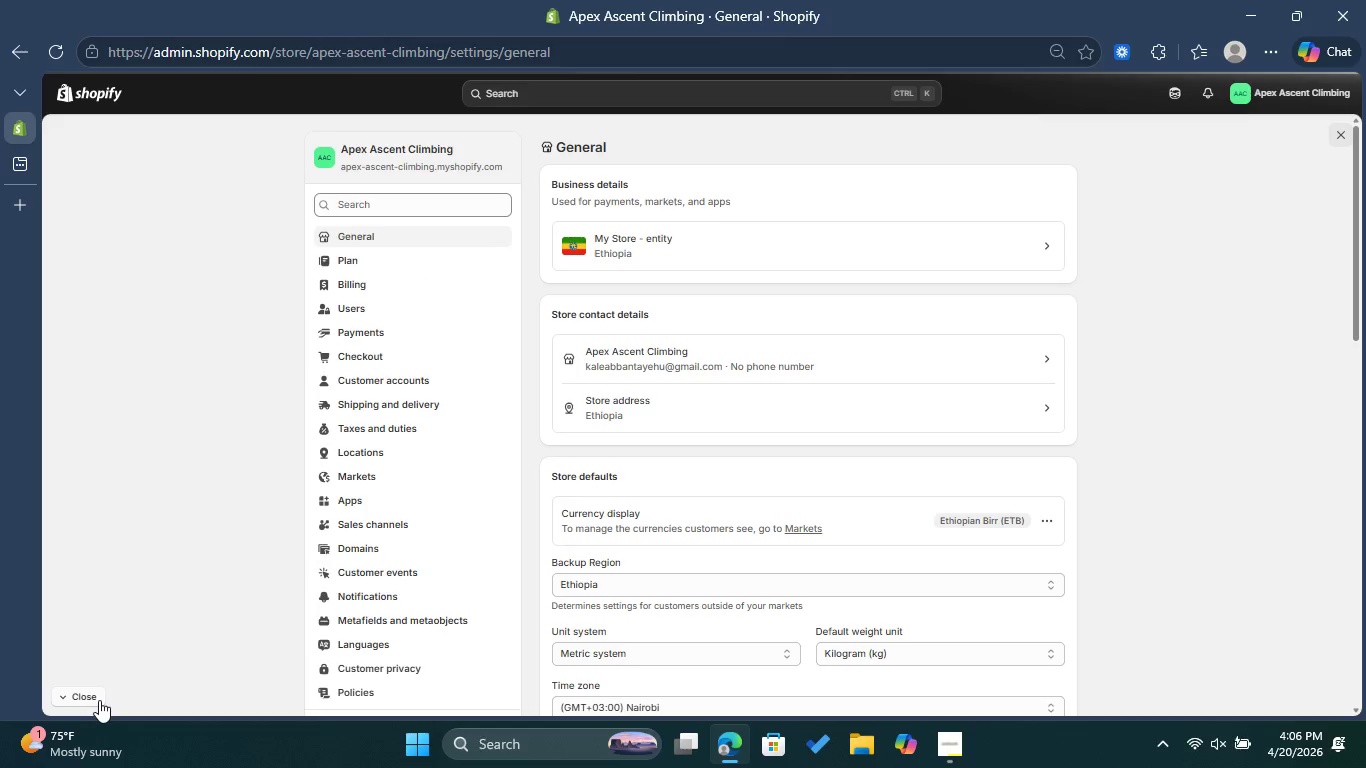 
left_click([357, 449])
 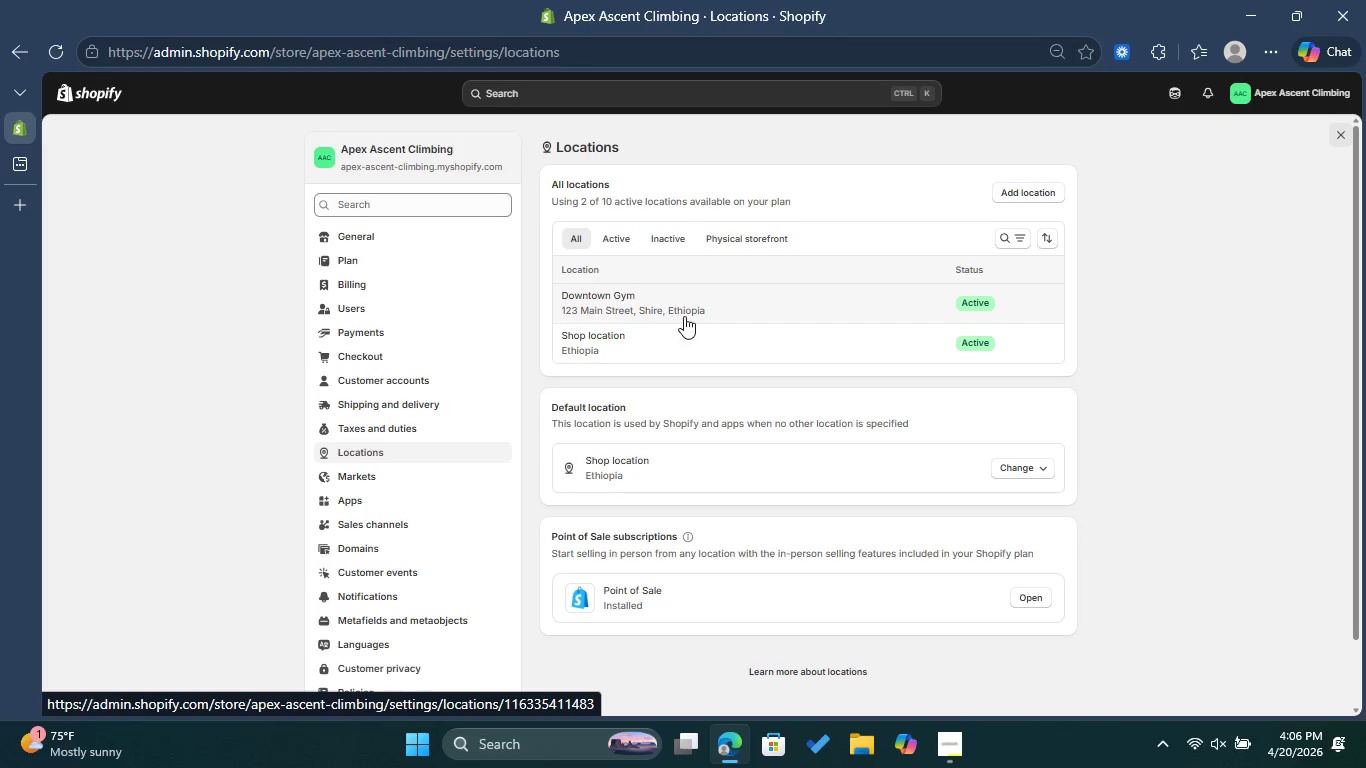 
wait(5.2)
 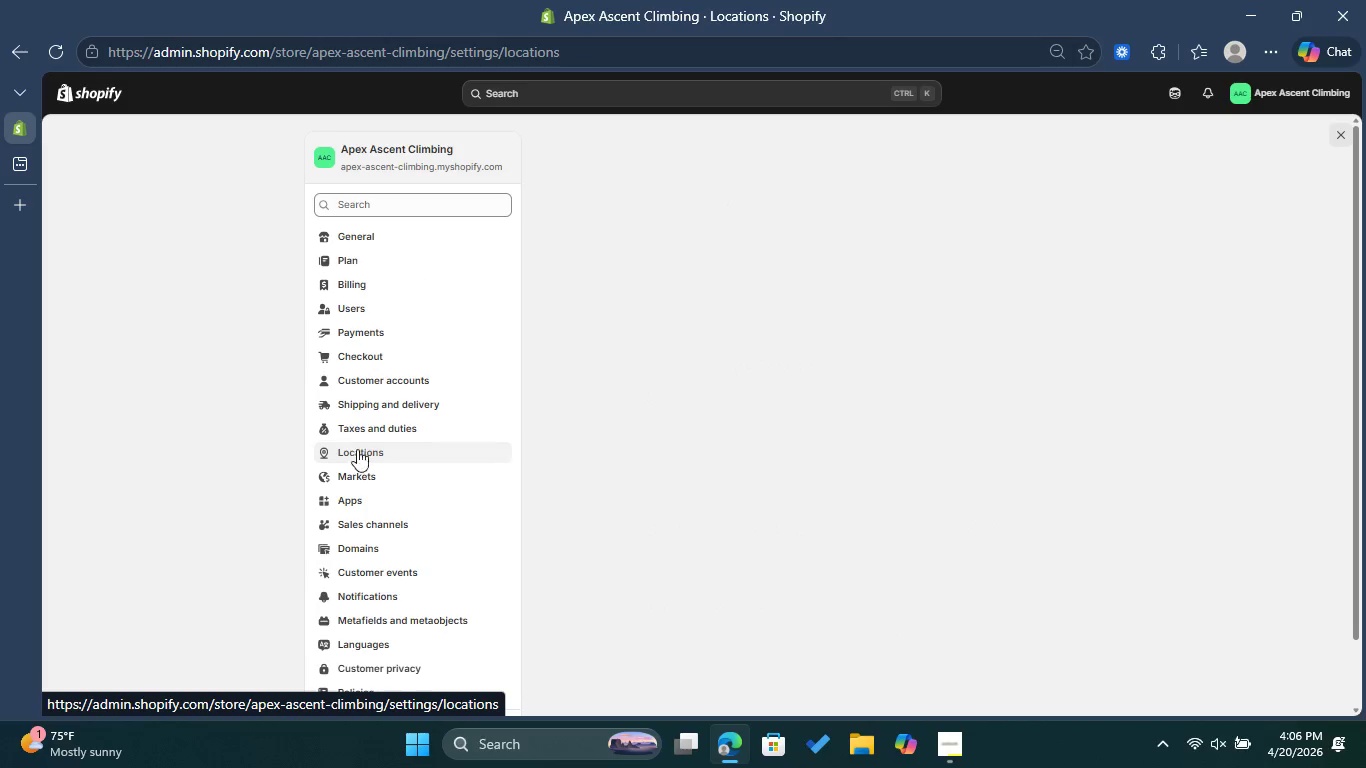 
left_click([1021, 197])
 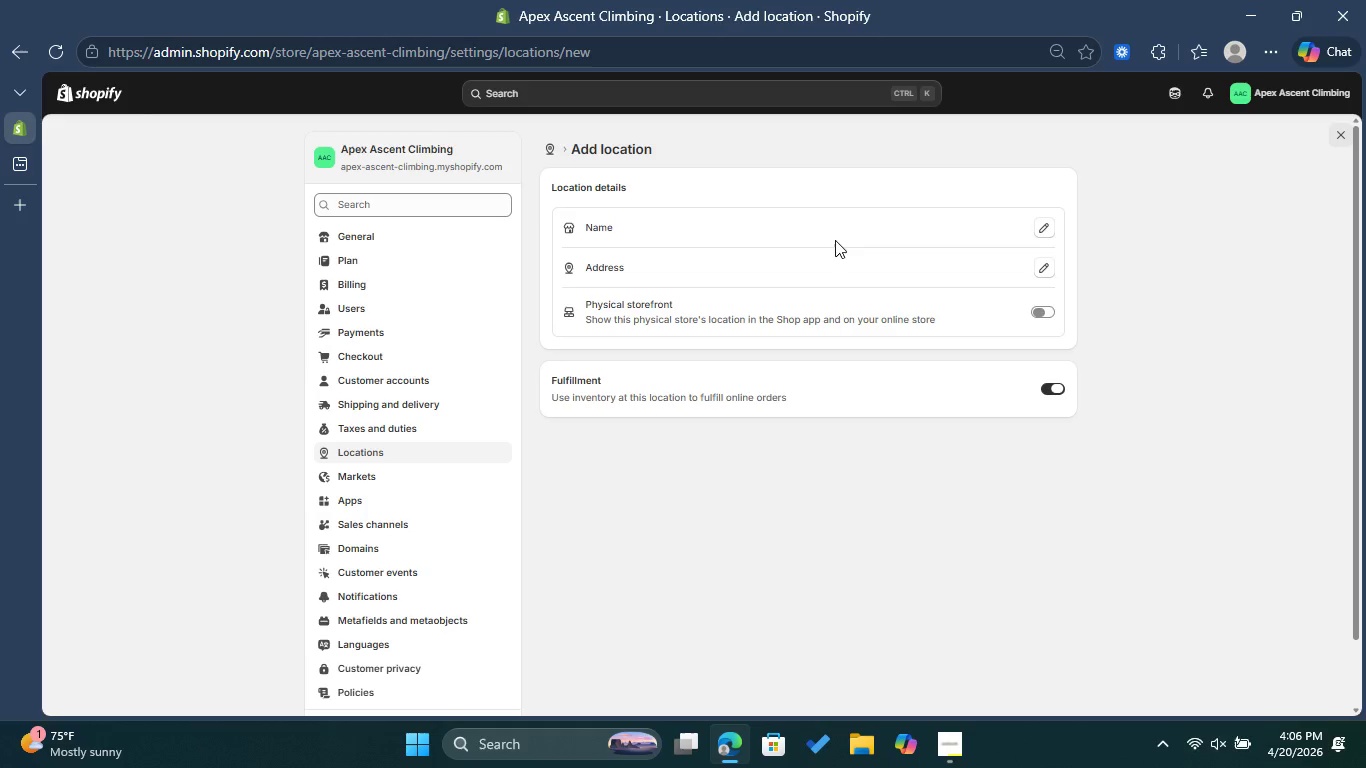 
left_click([1041, 230])
 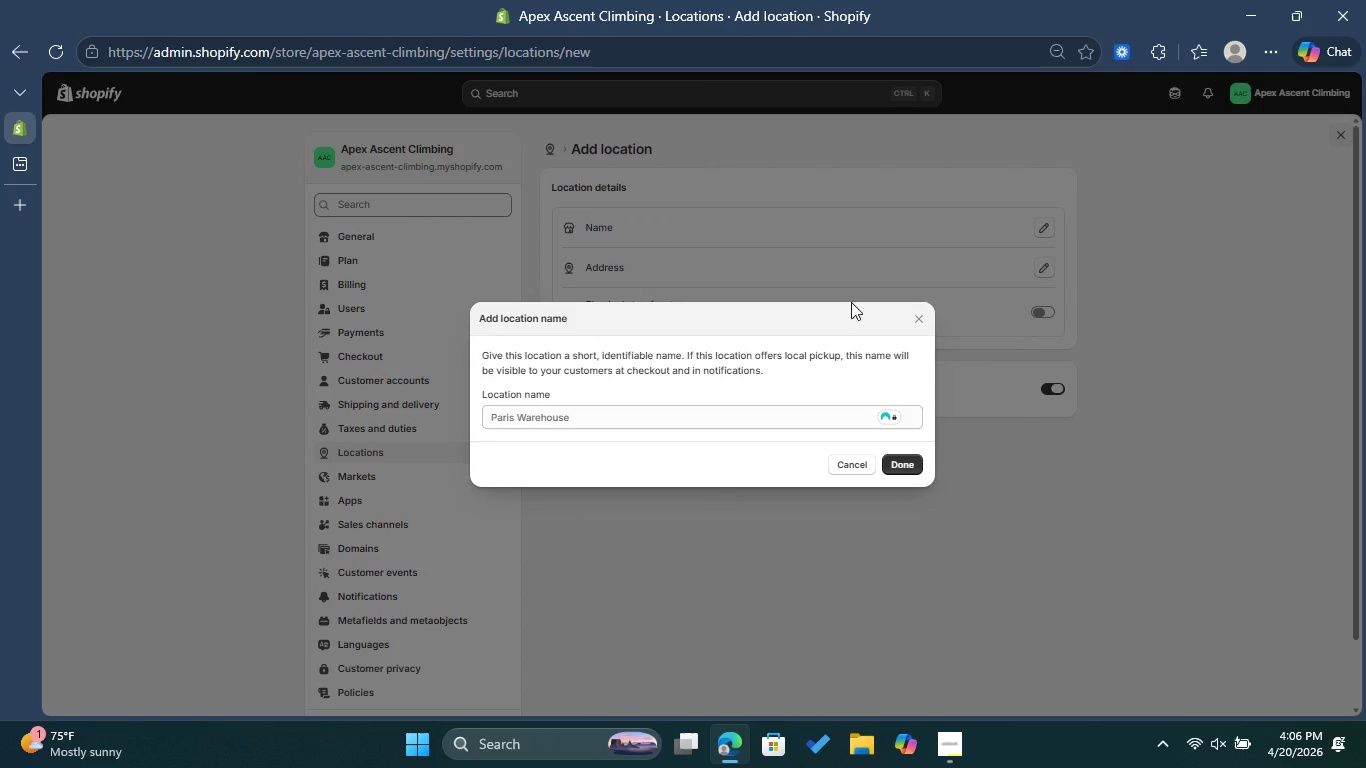 
left_click([610, 415])
 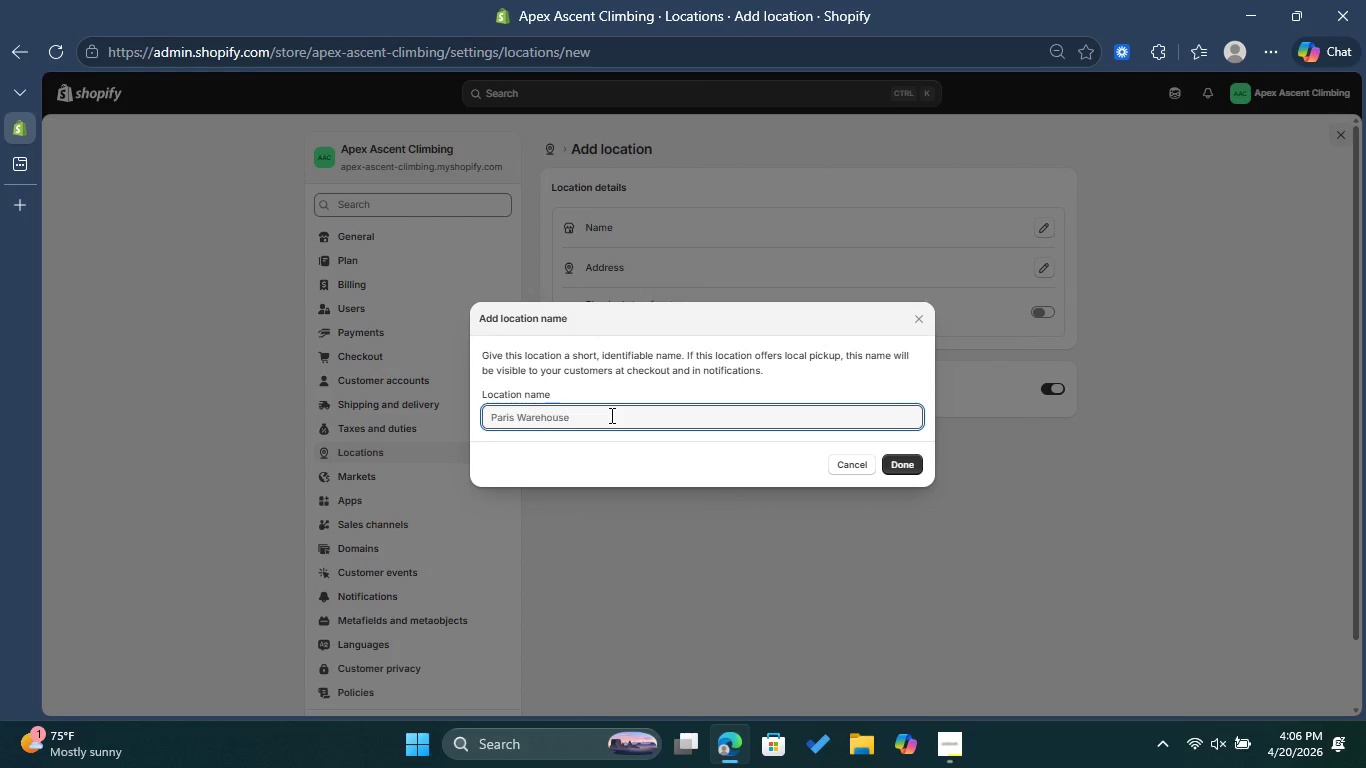 
type(Northe)
 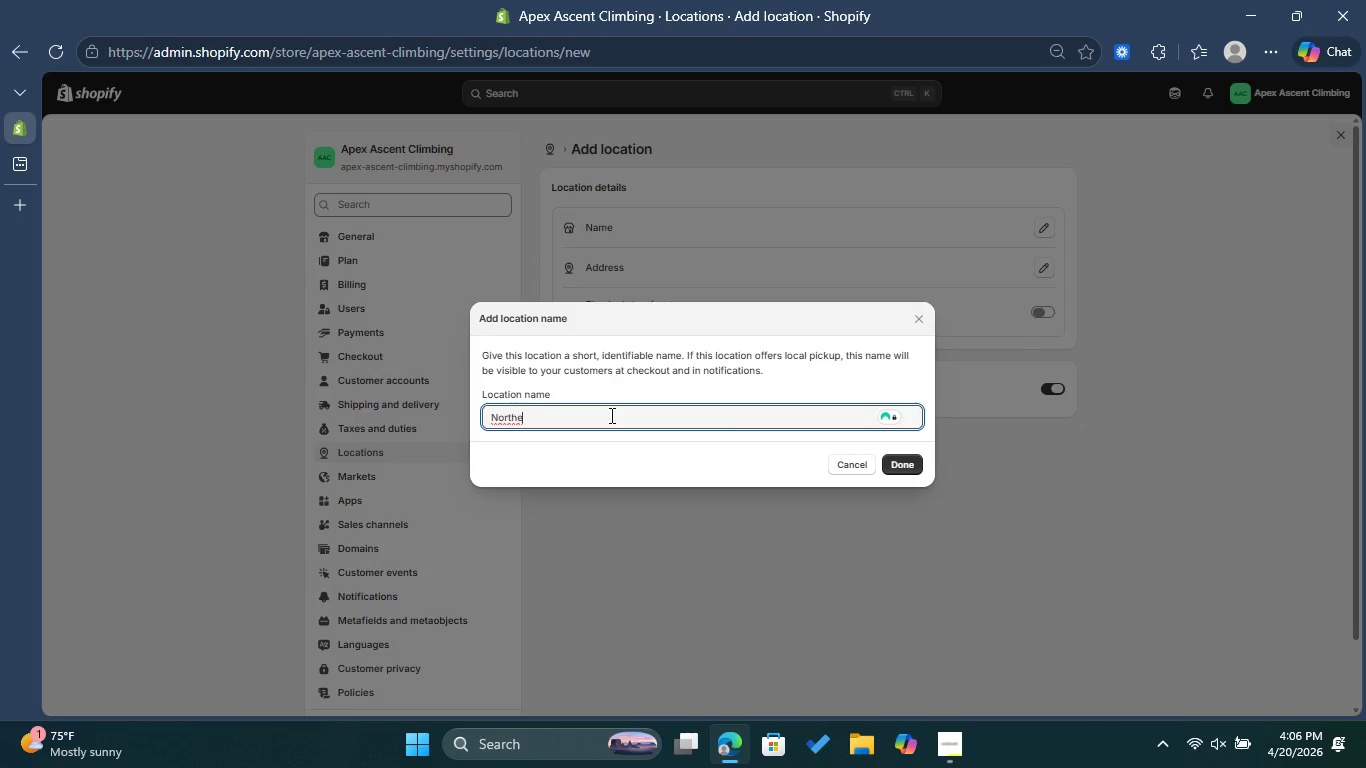 
key(Backspace)
type( V)
key(Backspace)
type(Bran)
 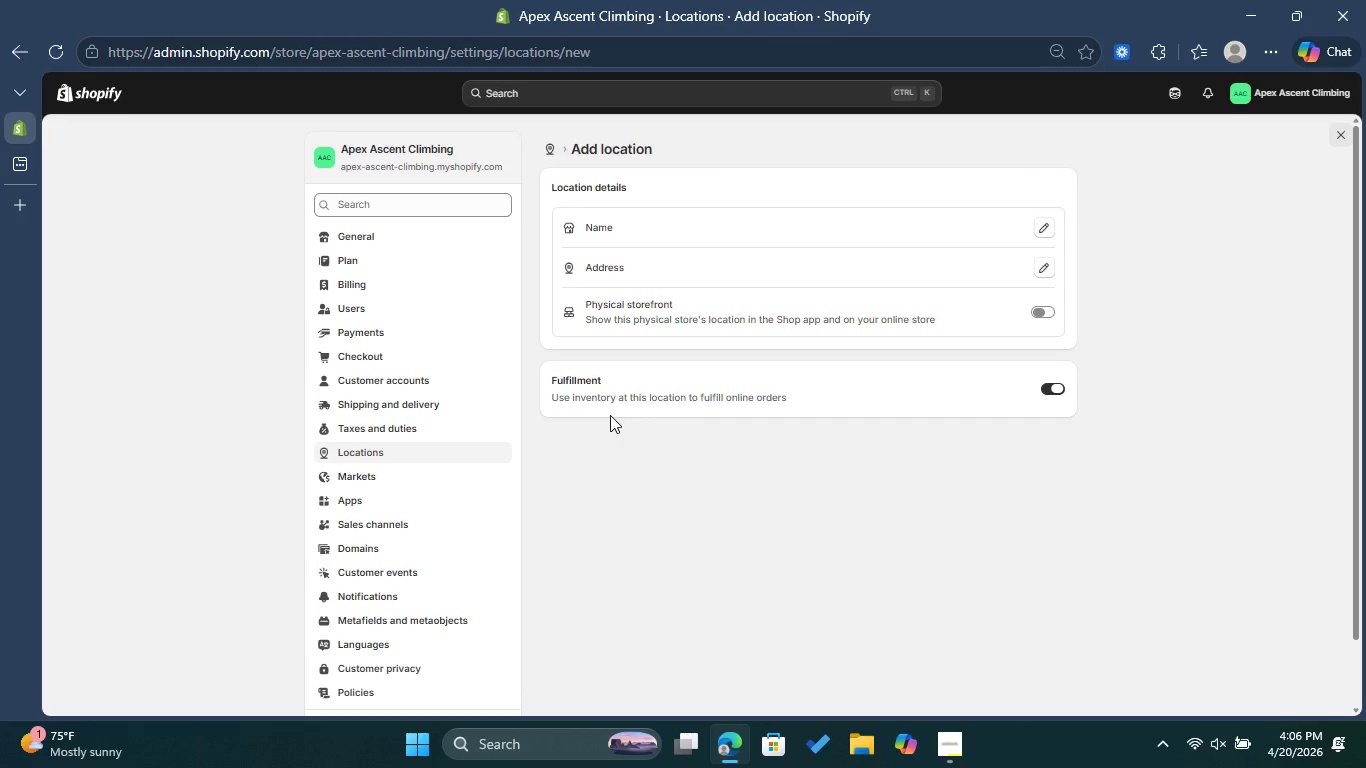 
left_click([1041, 229])
 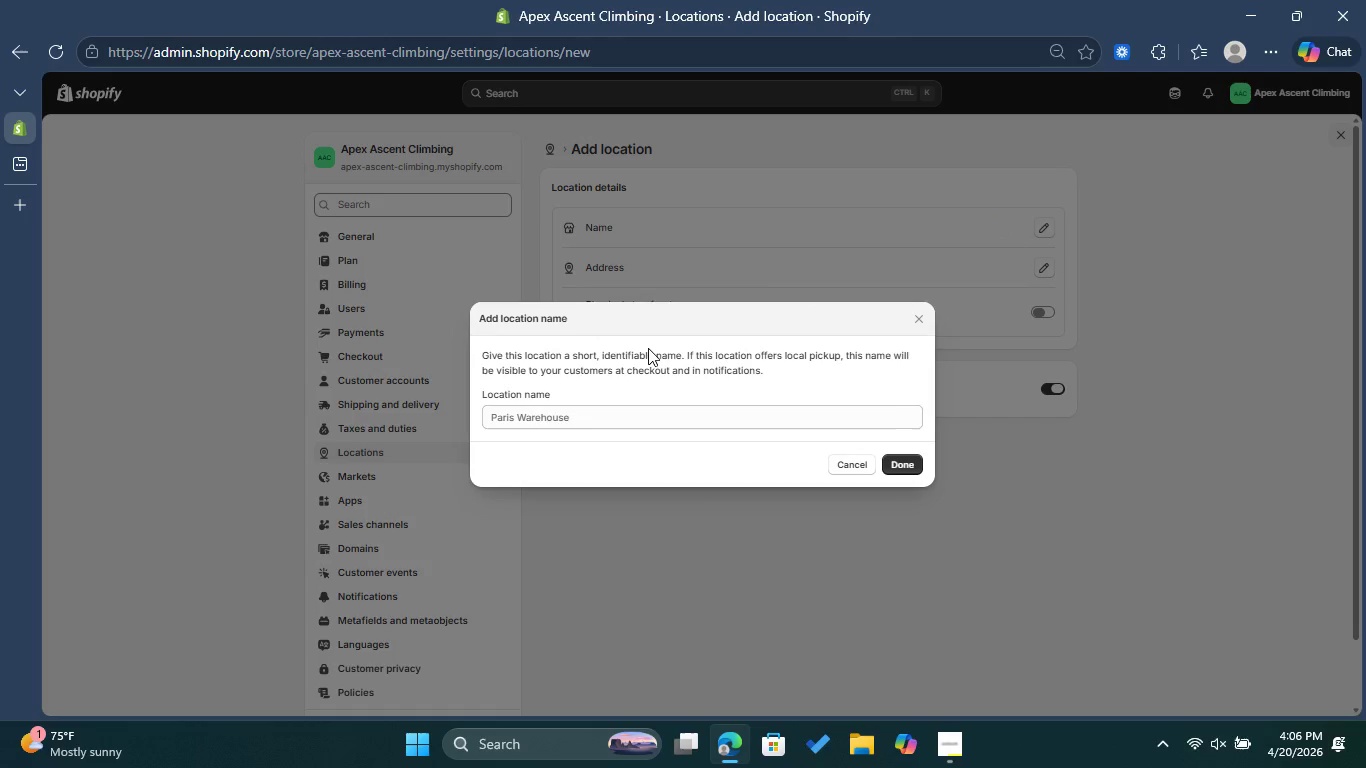 
key(Shift+N)
 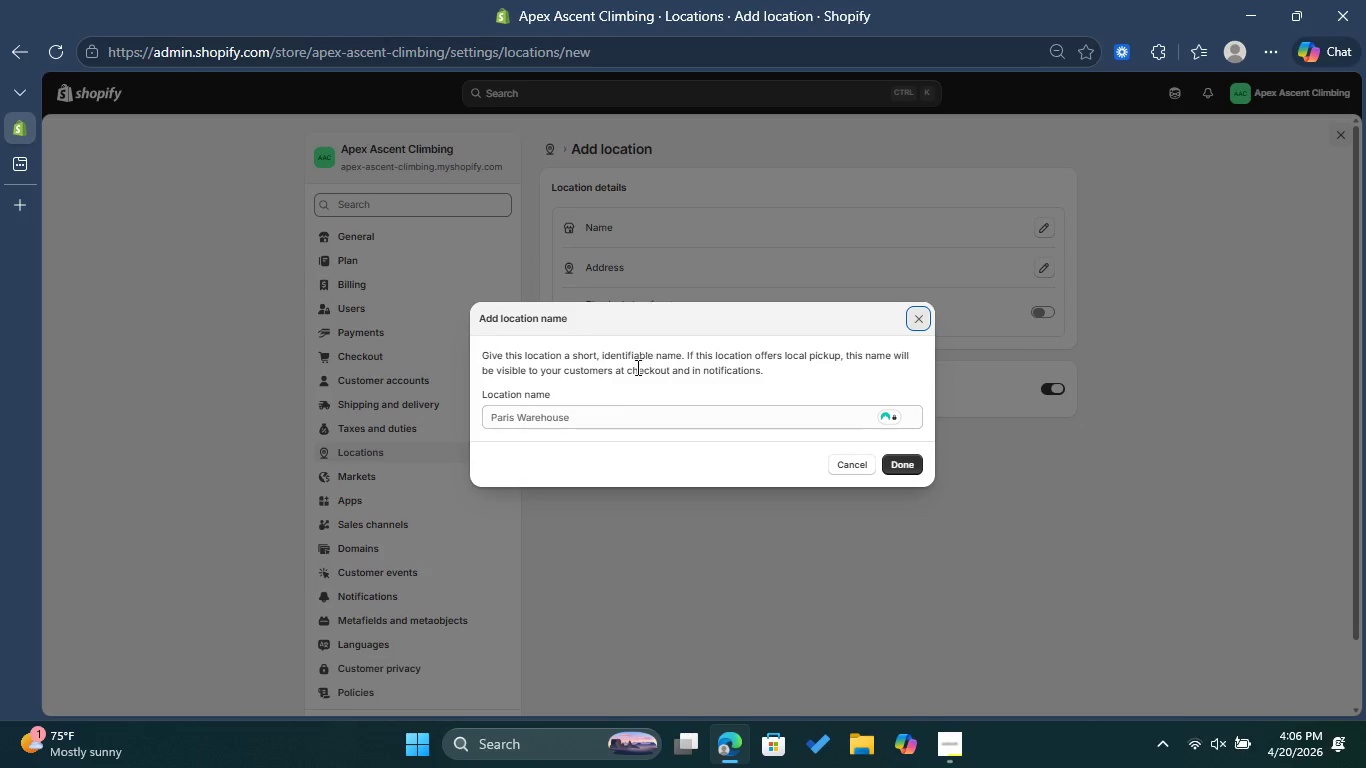 
left_click([592, 407])
 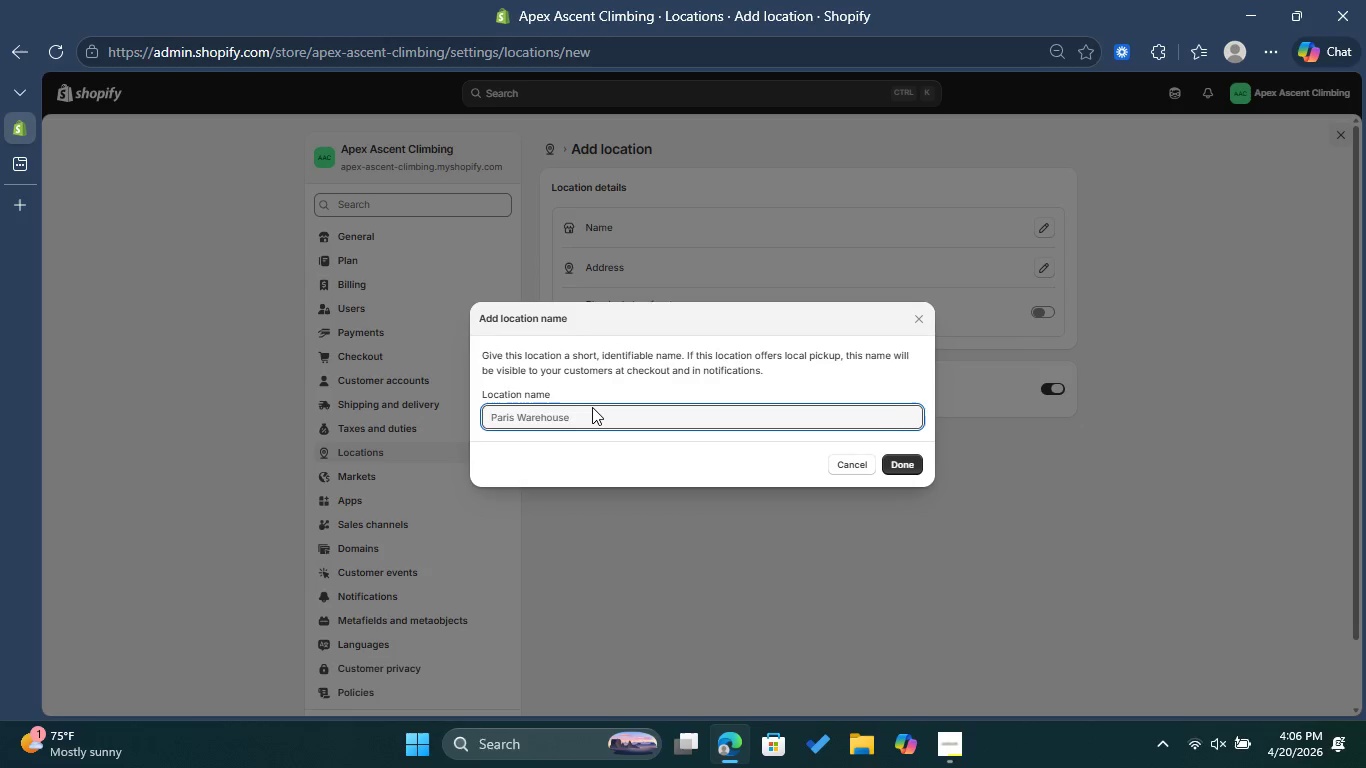 
type(North Brac)
key(Backspace)
type(nch )
 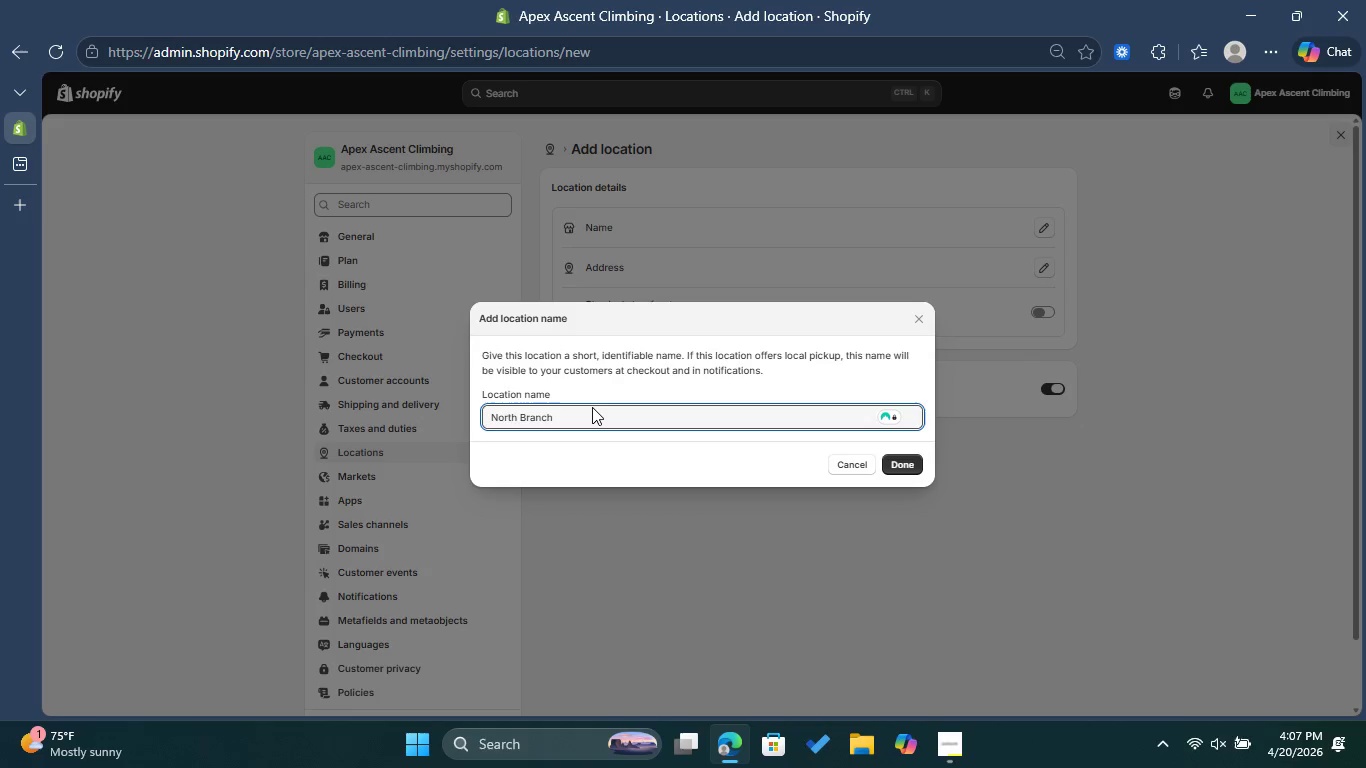 
left_click([895, 461])
 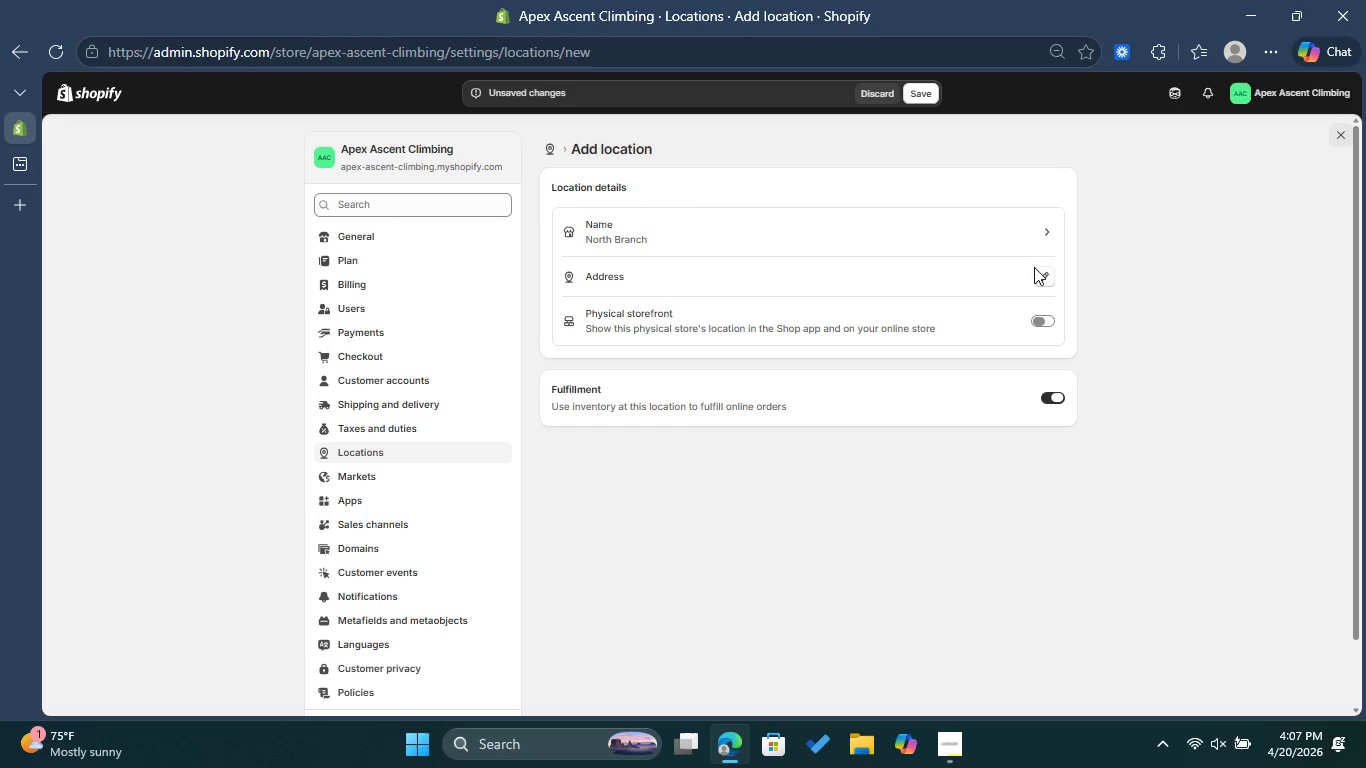 
left_click([1046, 273])
 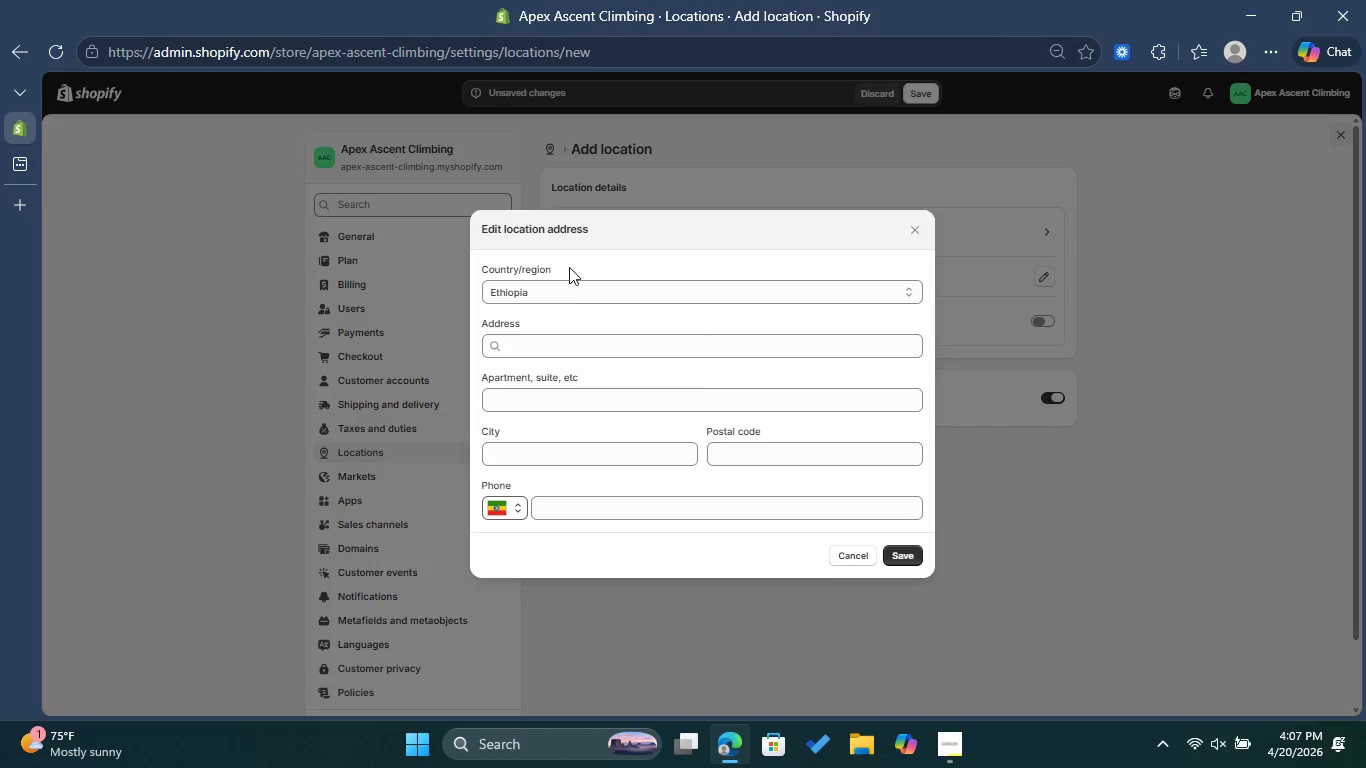 
left_click([571, 328])
 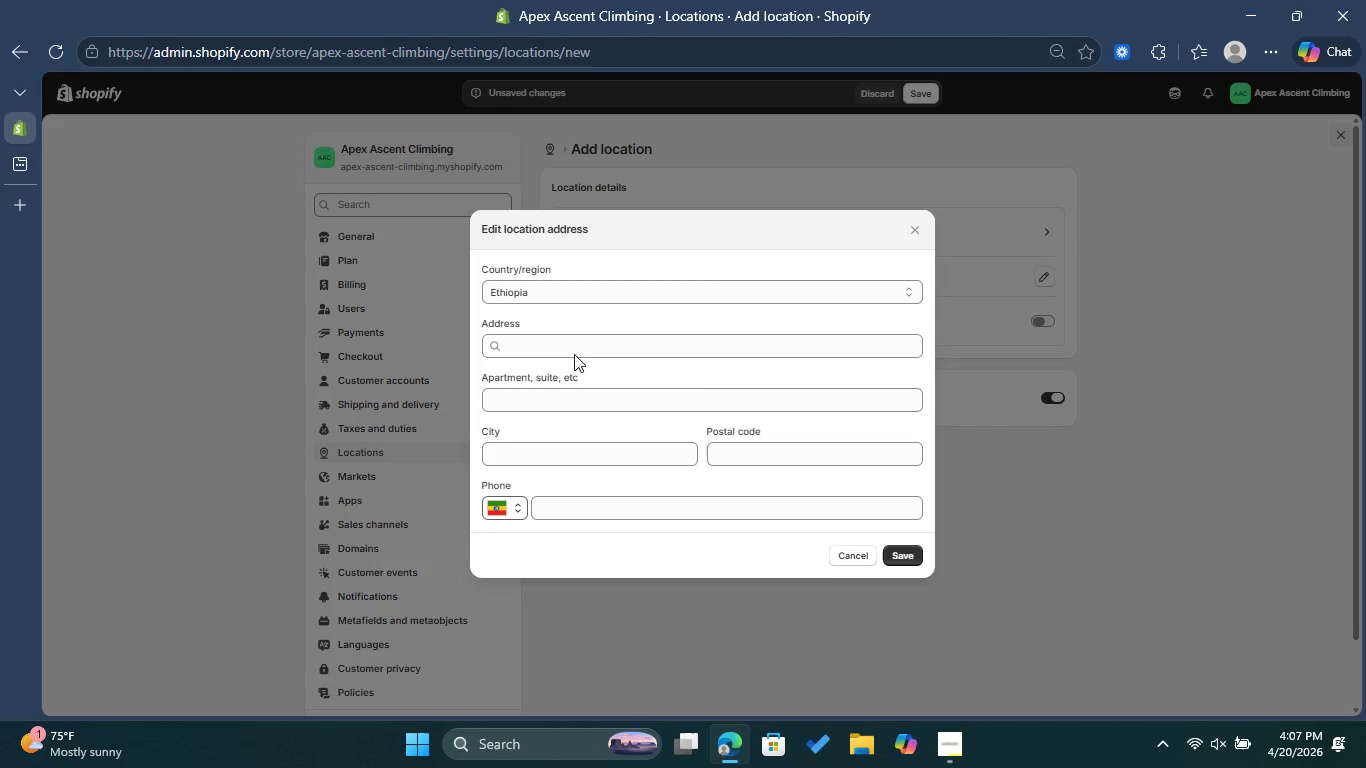 
left_click([574, 349])
 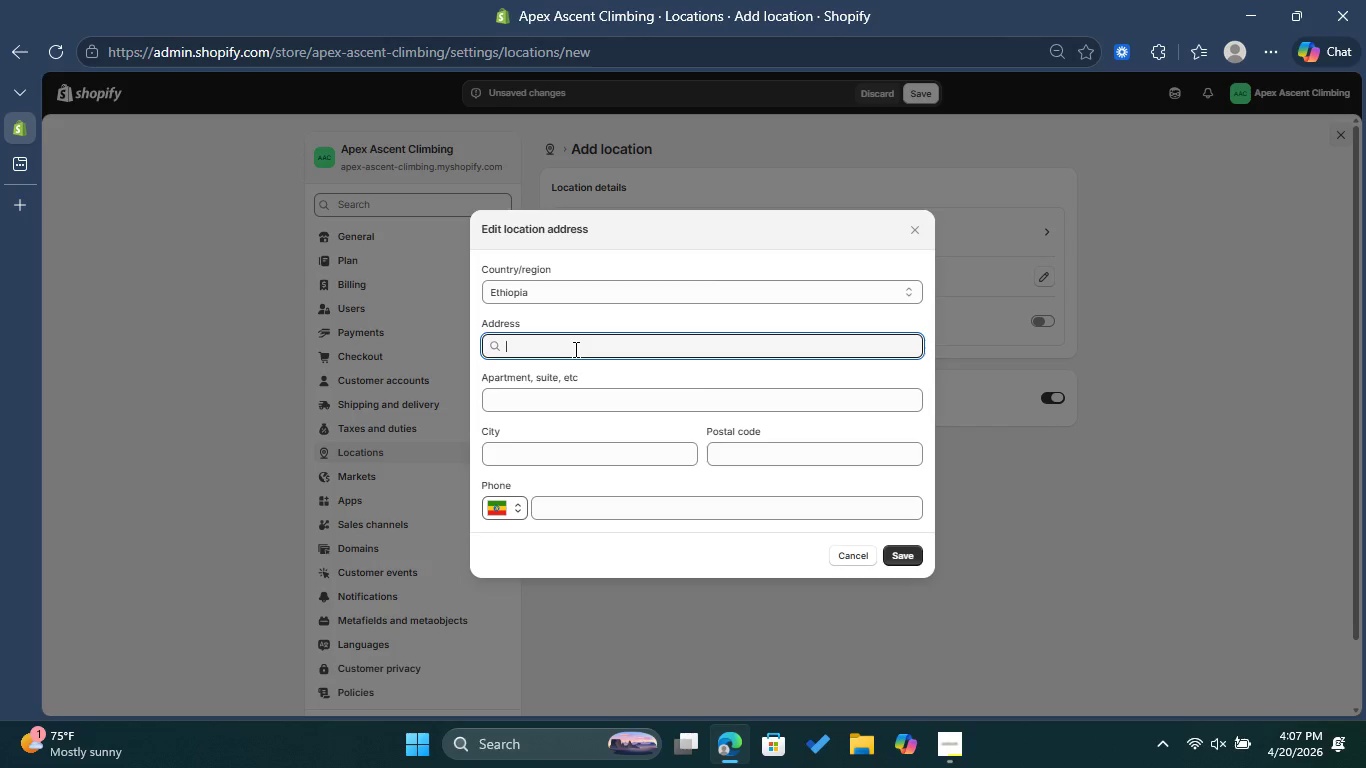 
type(456 )
 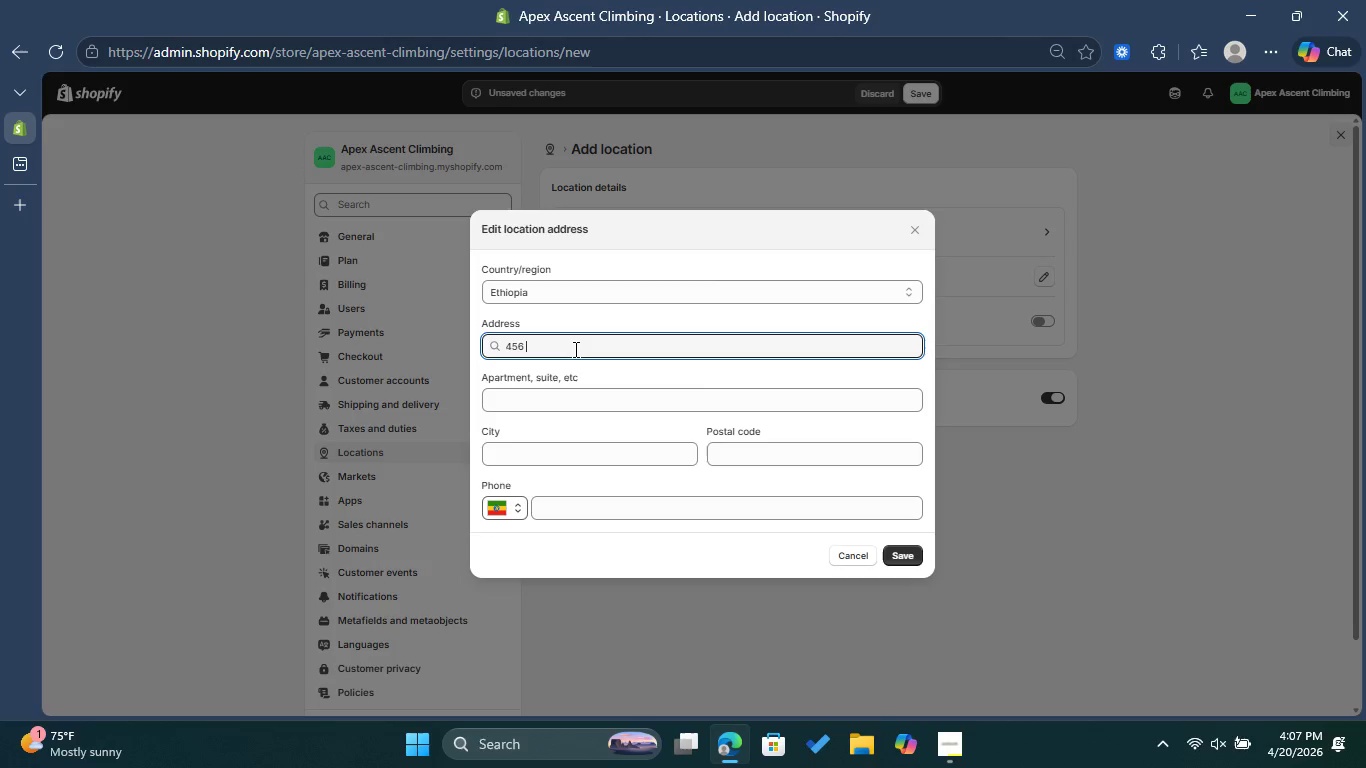 
type(Peak rd)
 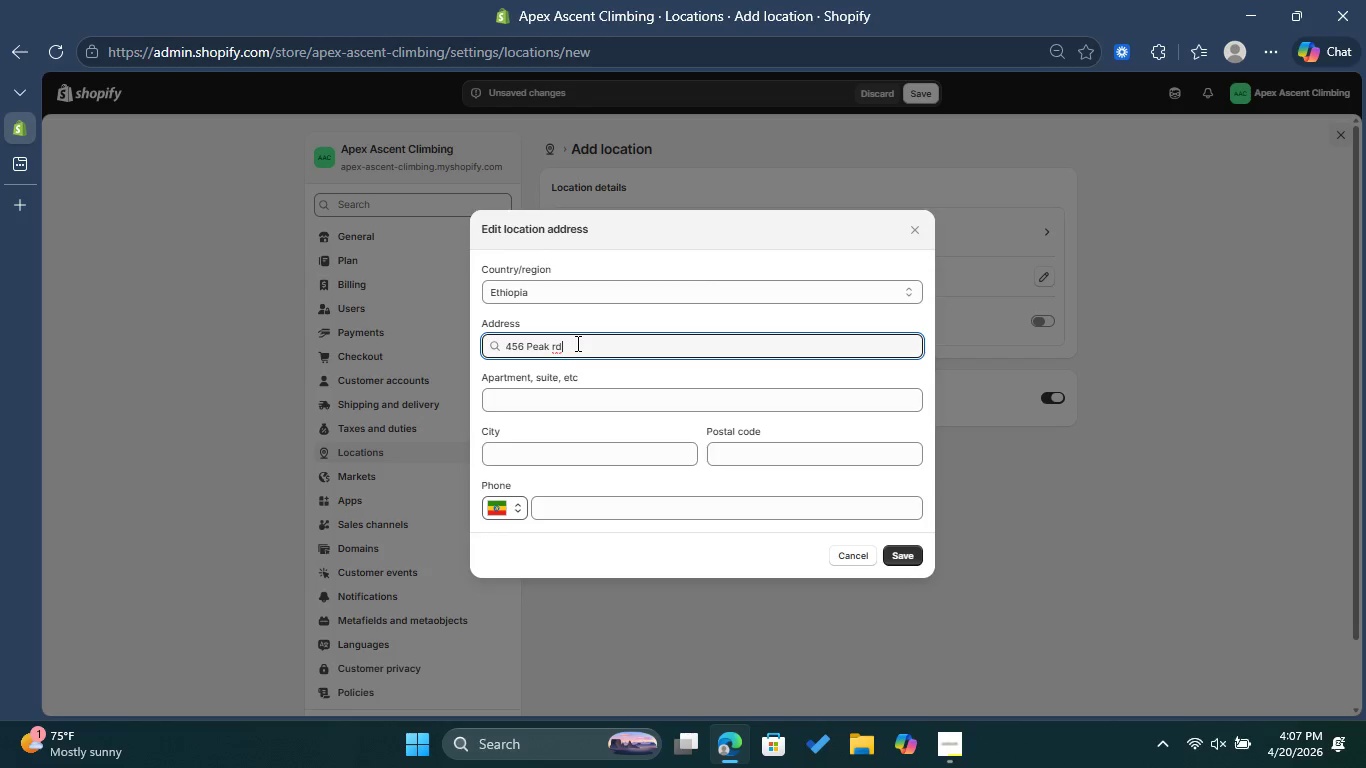 
key(ArrowLeft)
 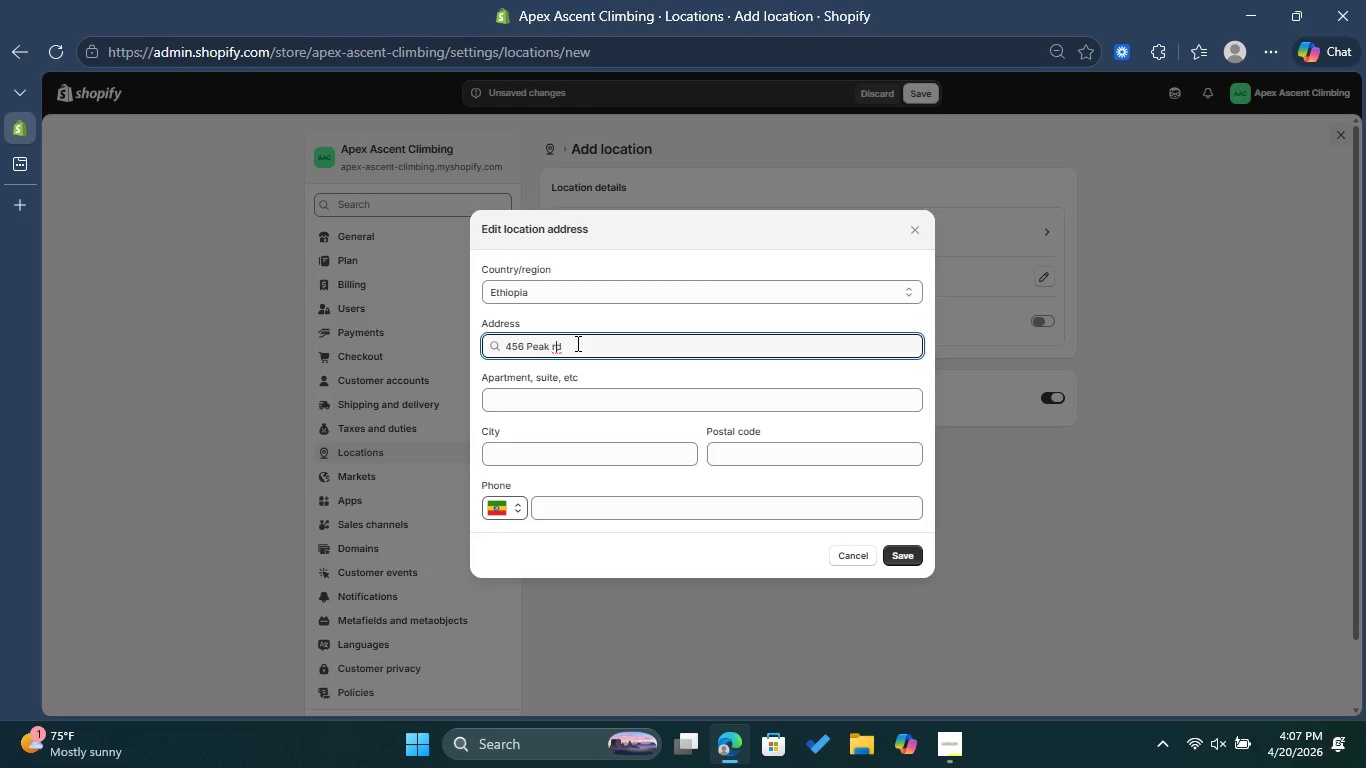 
key(Backspace)
 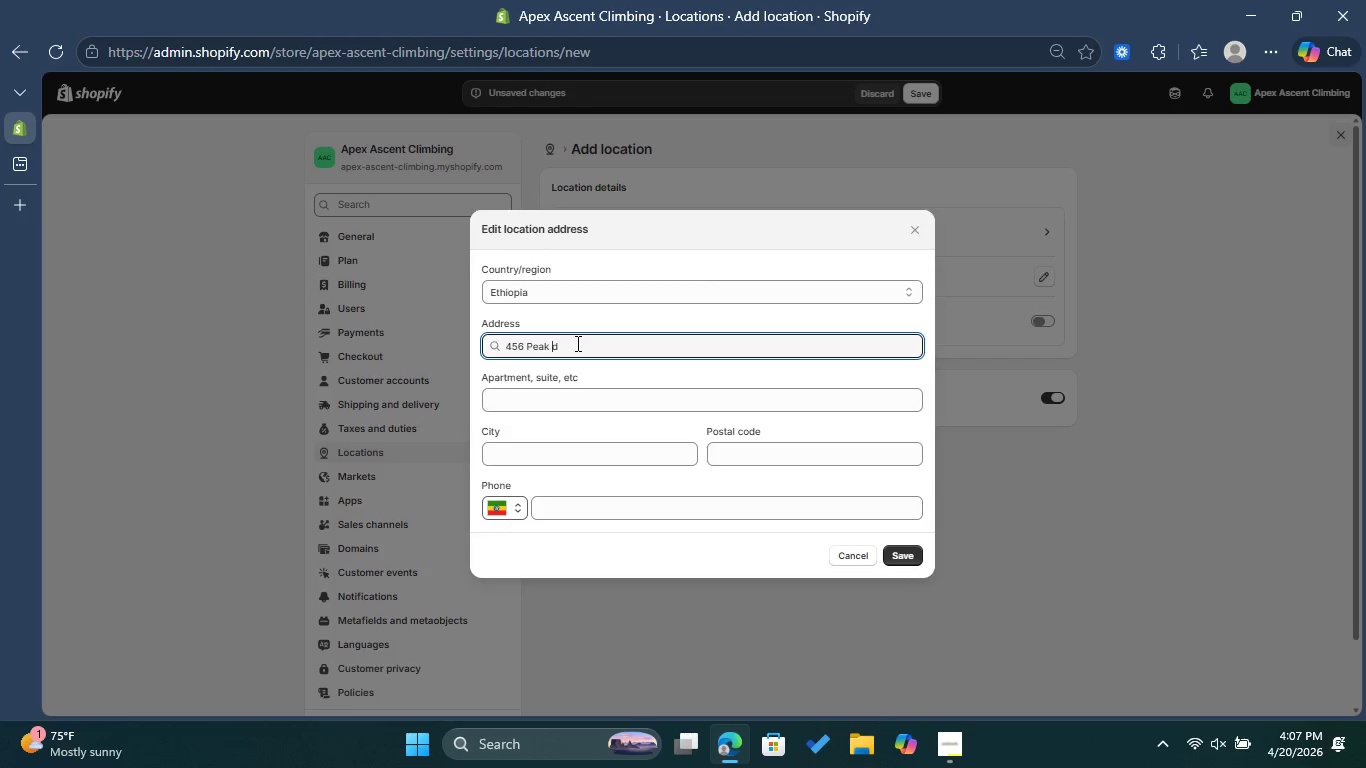 
key(Shift+R)
 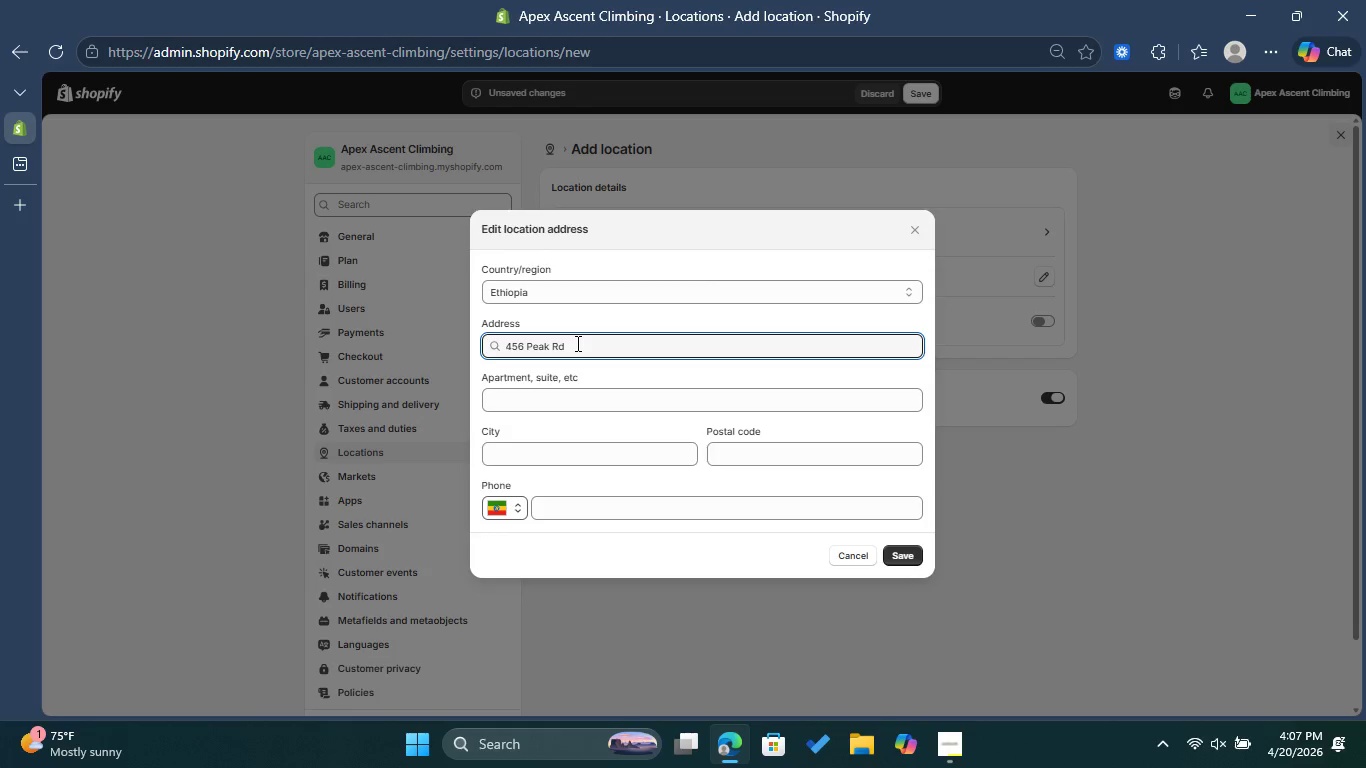 
left_click([576, 343])
 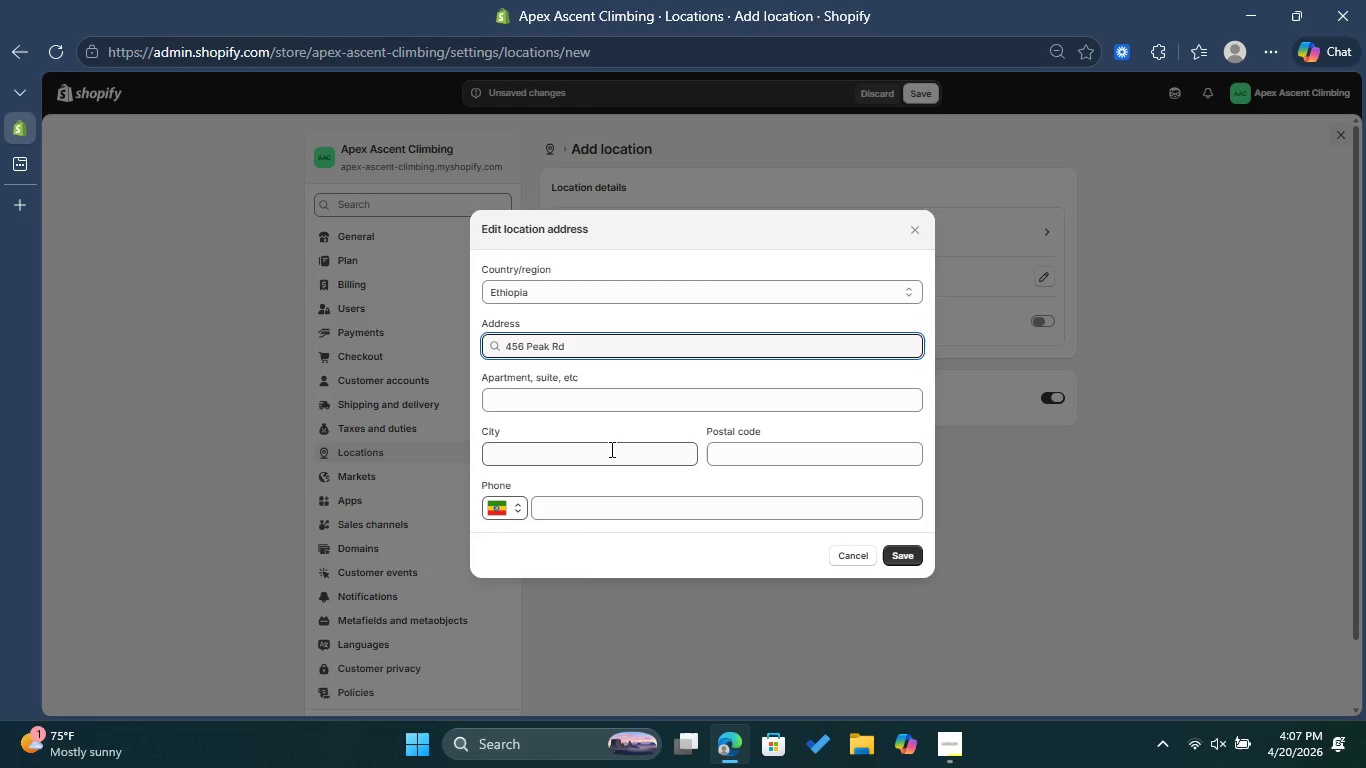 
wait(5.14)
 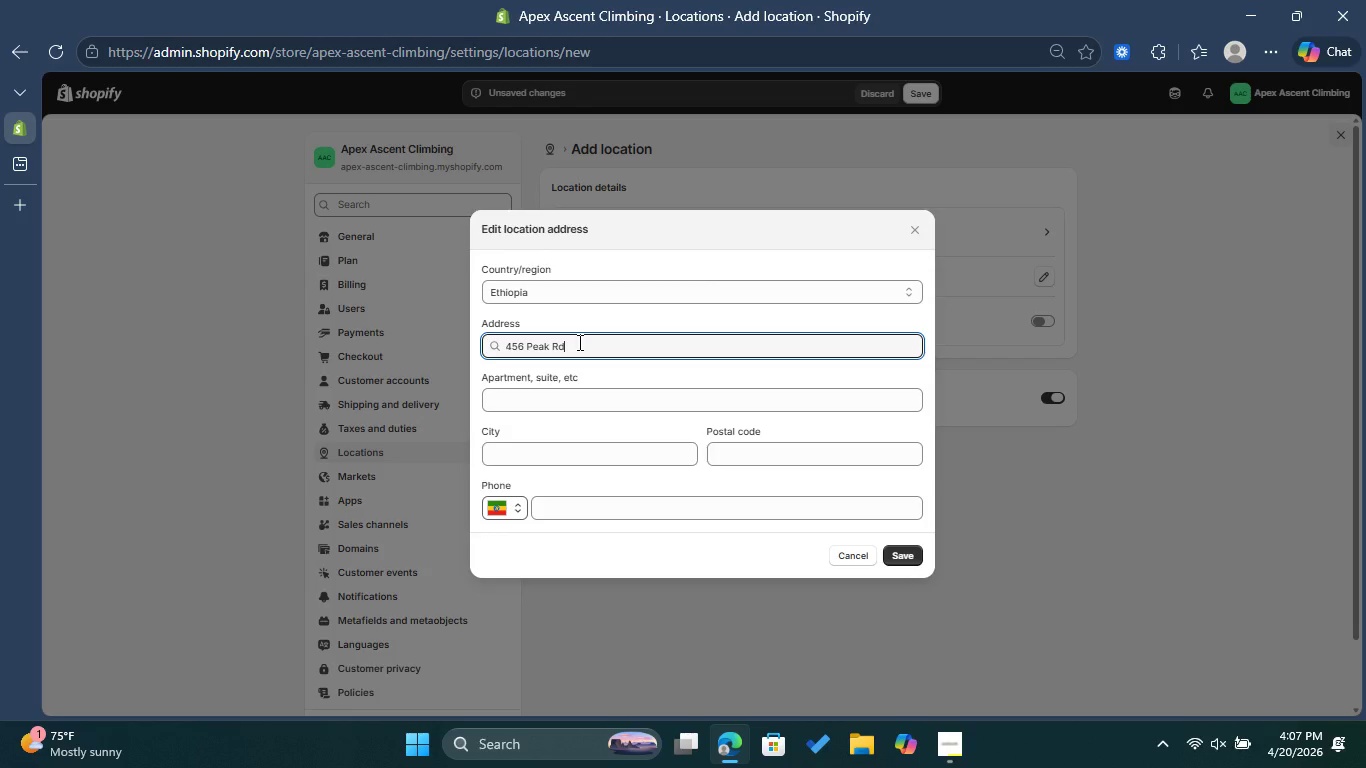 
left_click([611, 449])
 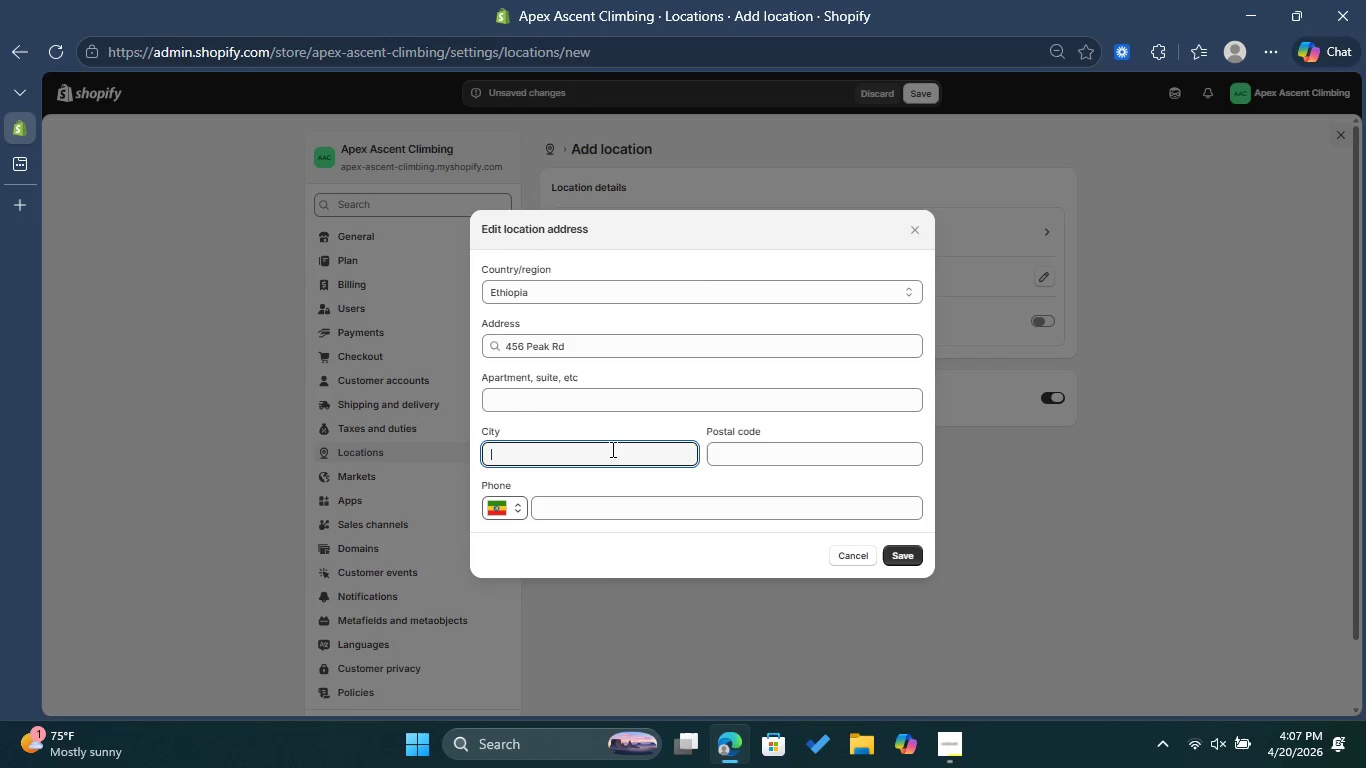 
type(addis aba )
key(Backspace)
type(ba )
 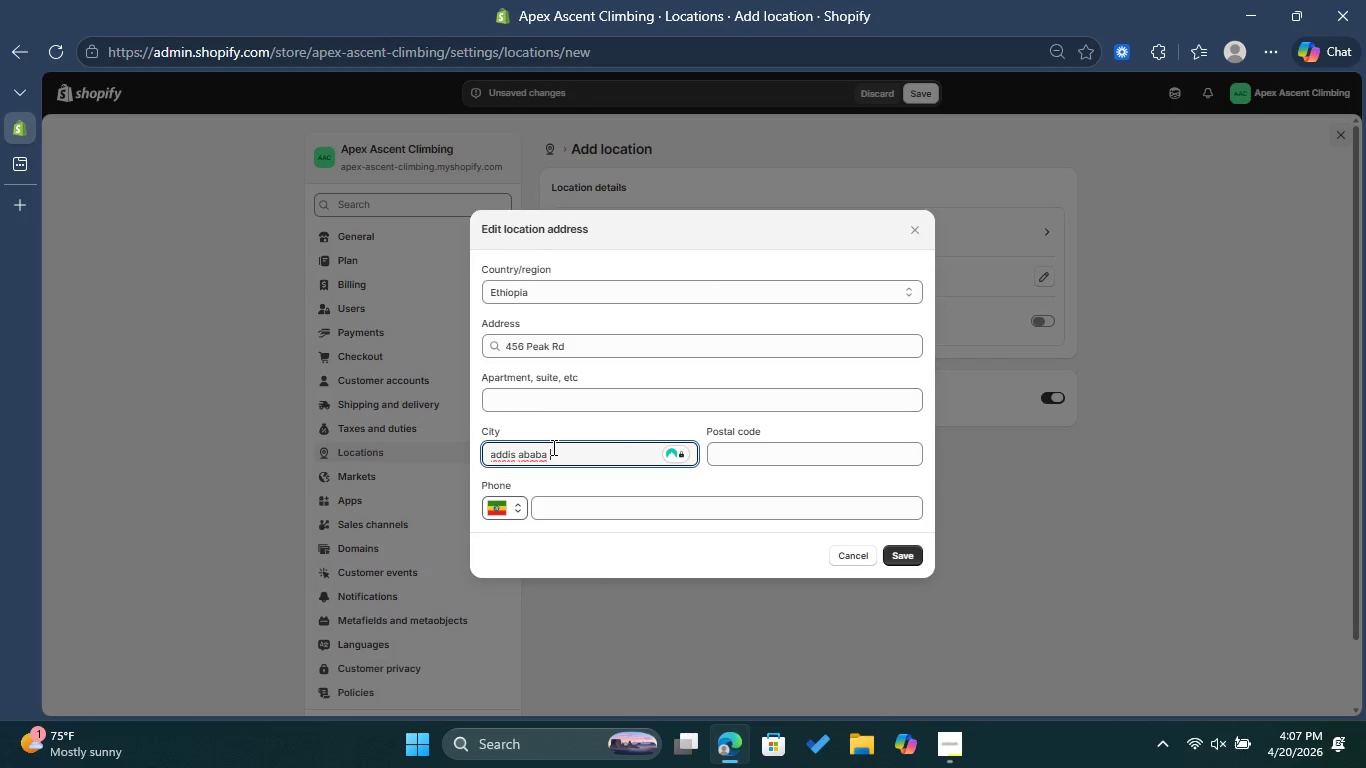 
double_click([520, 450])
 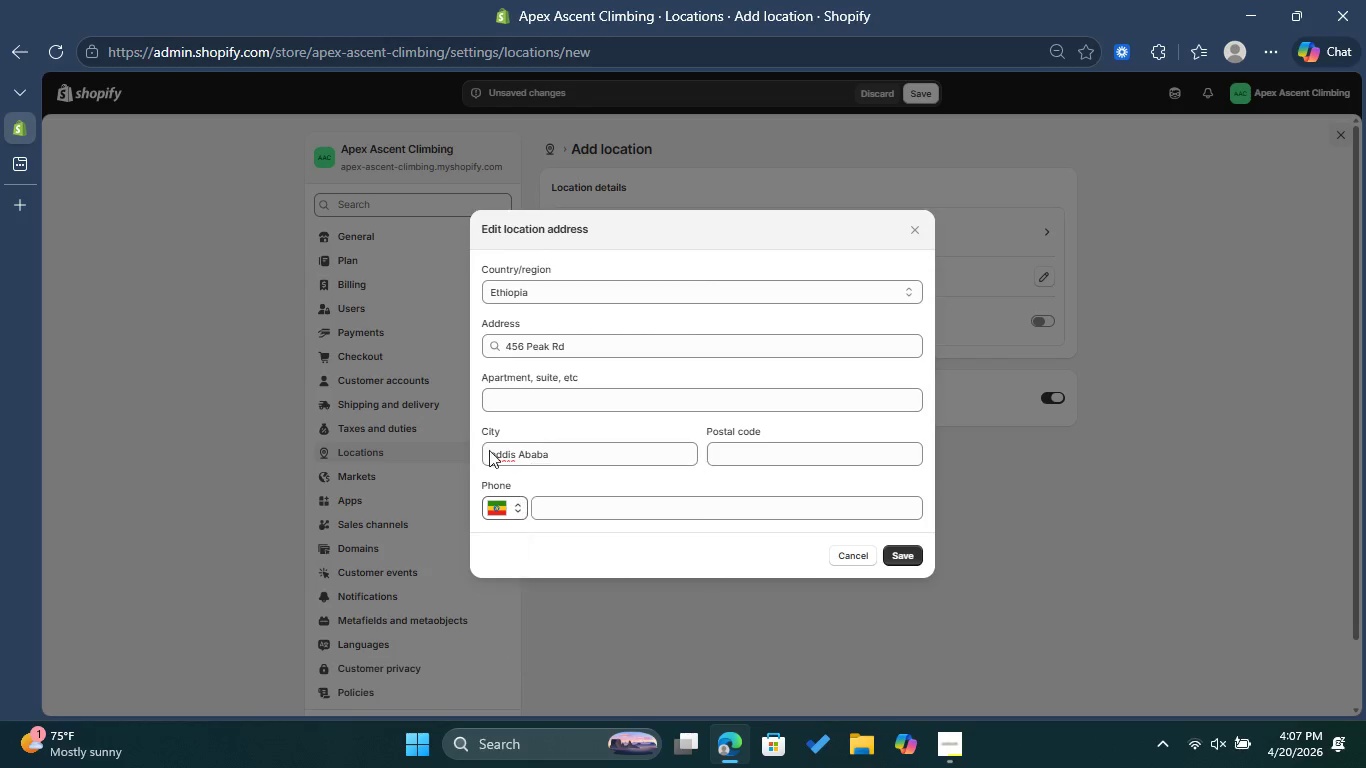 
left_click([502, 454])
 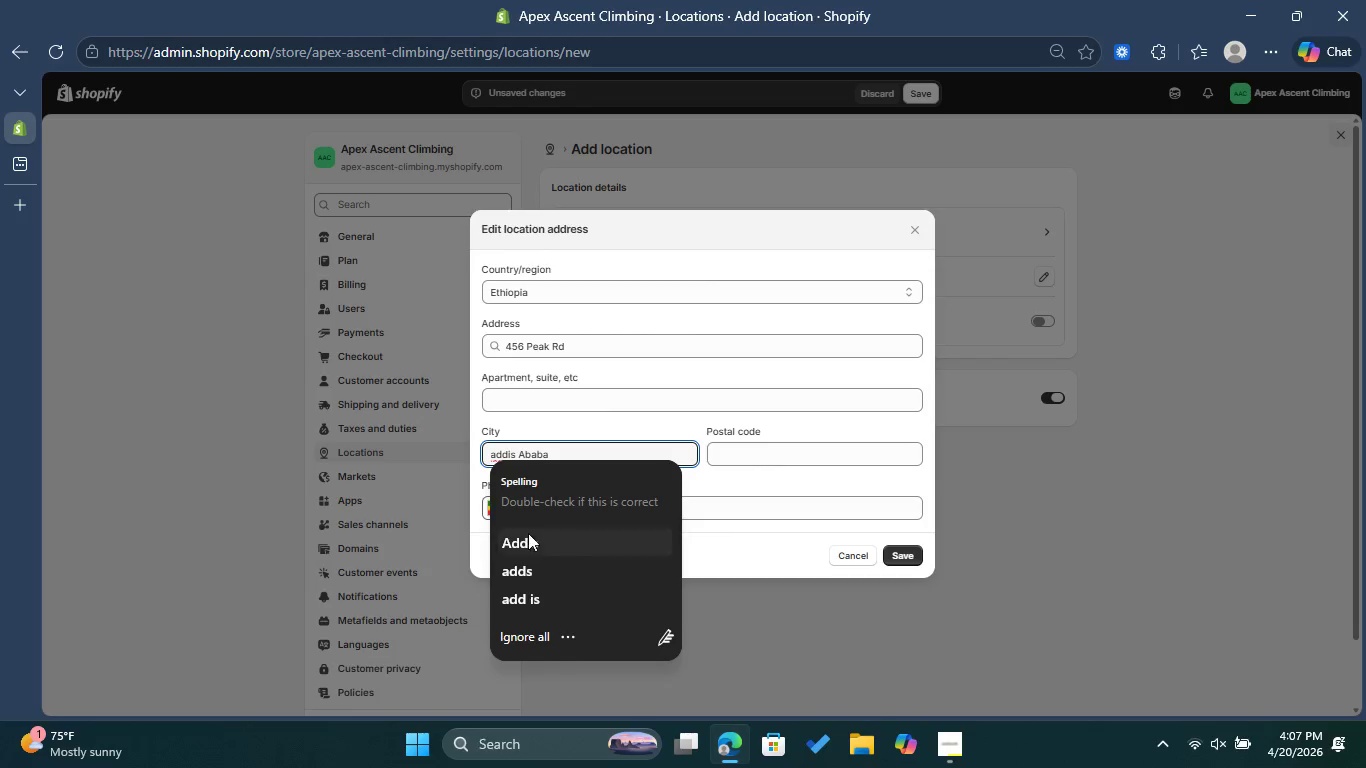 
left_click([528, 533])
 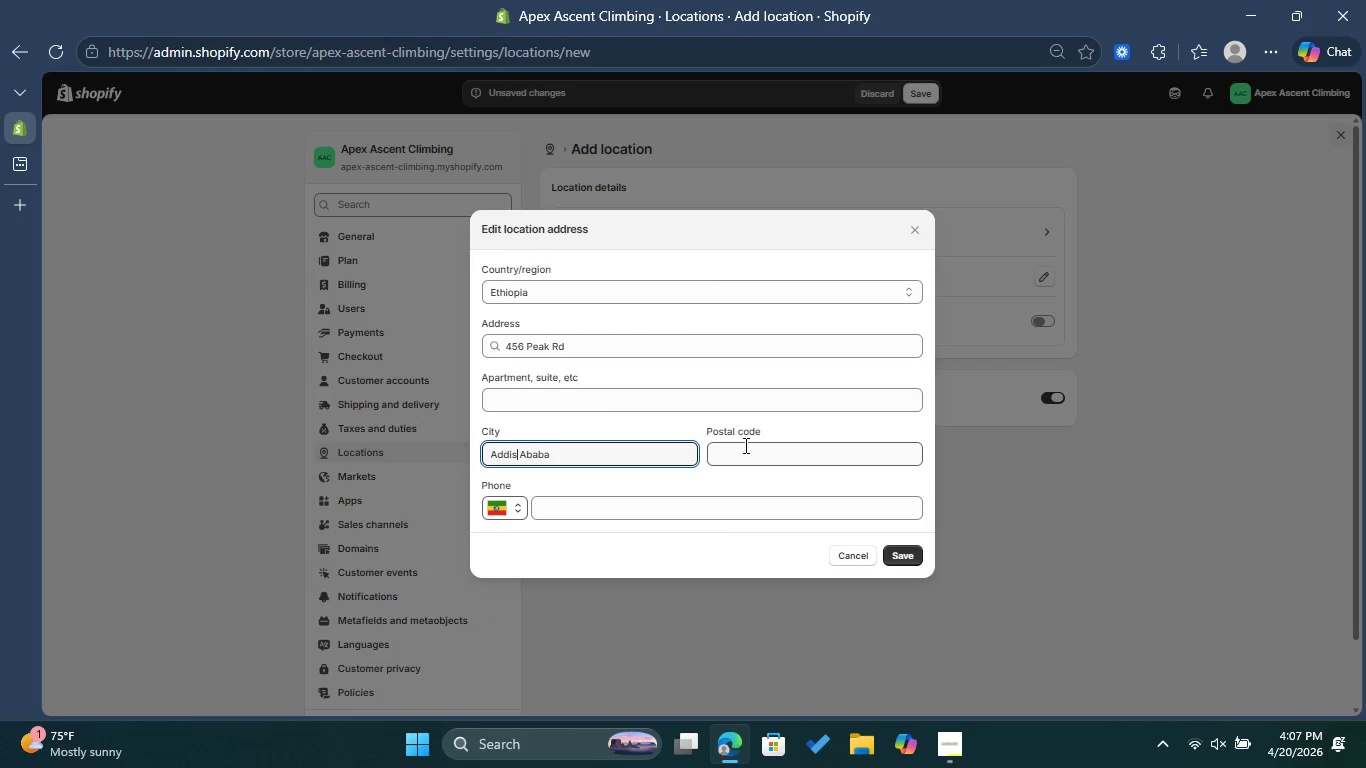 
left_click([748, 445])
 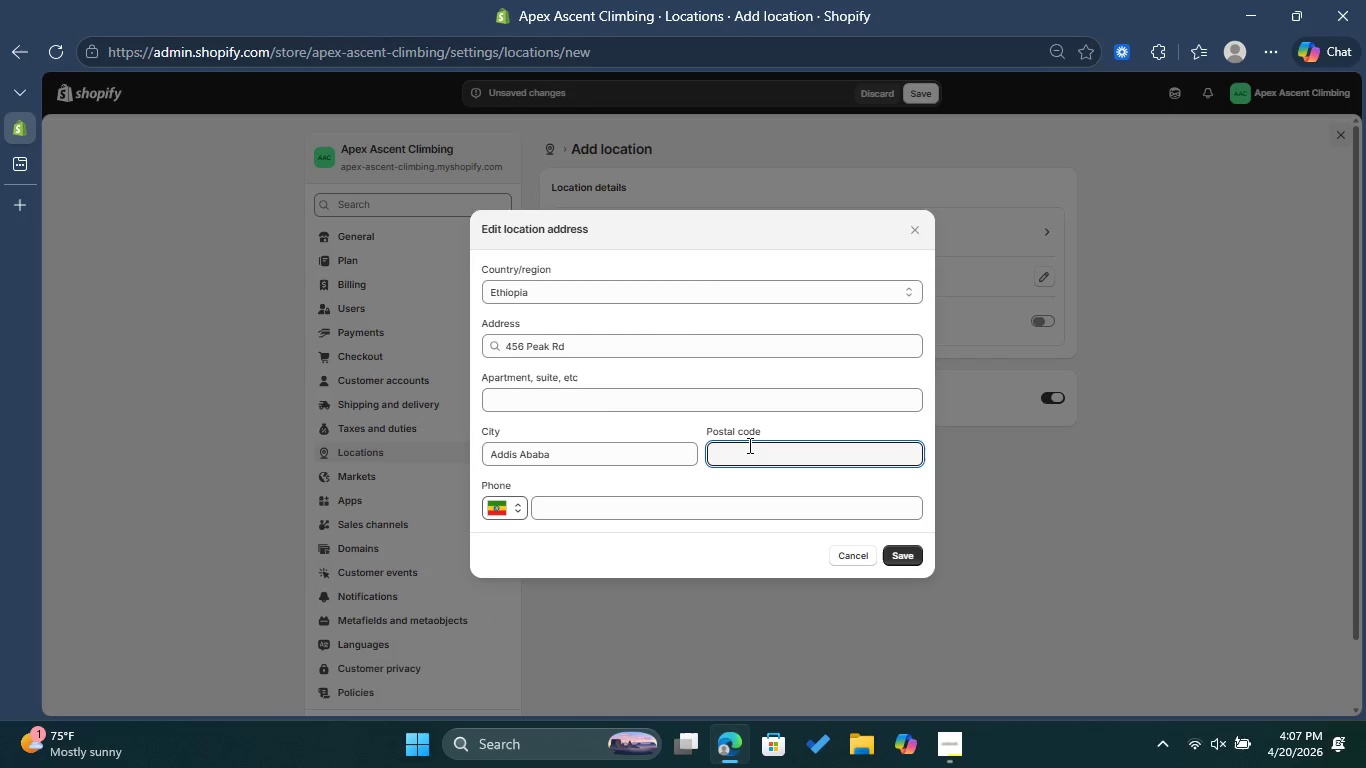 
type(1000)
 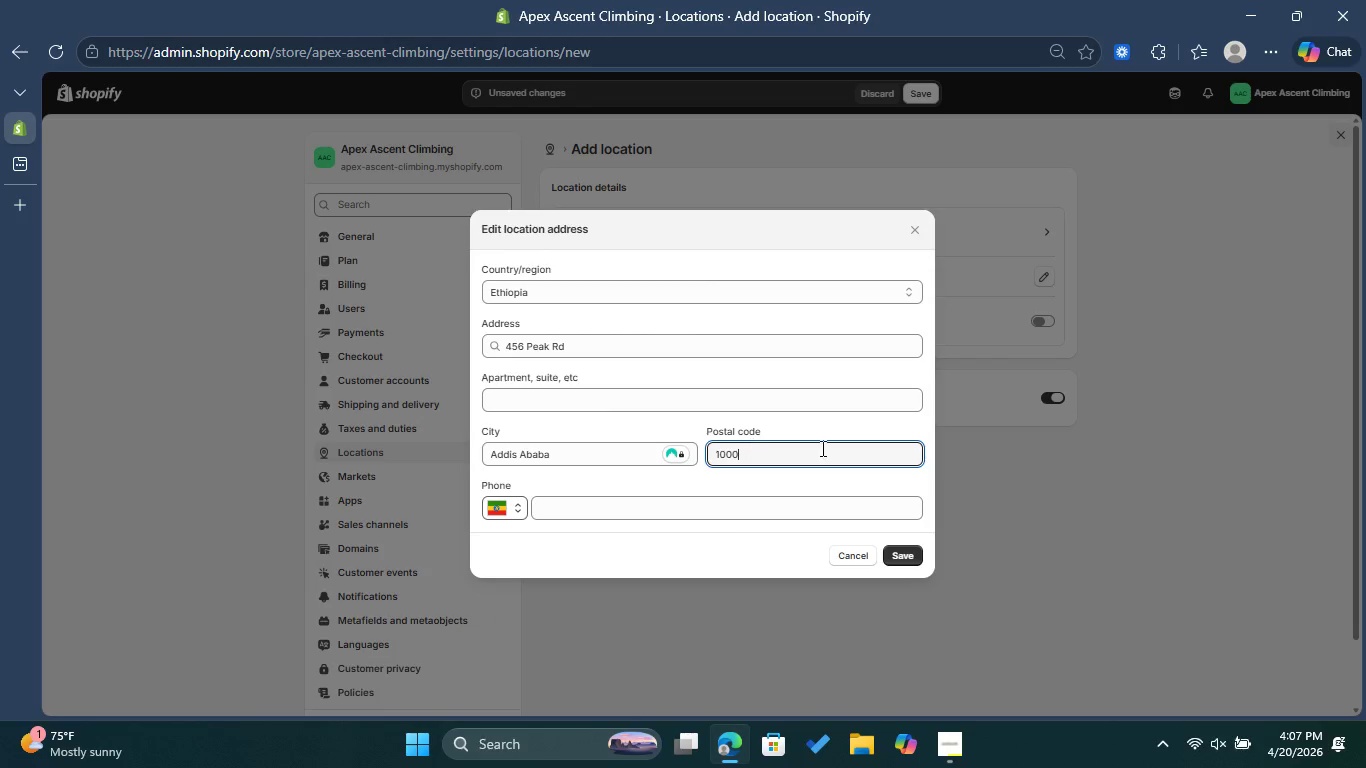 
wait(6.06)
 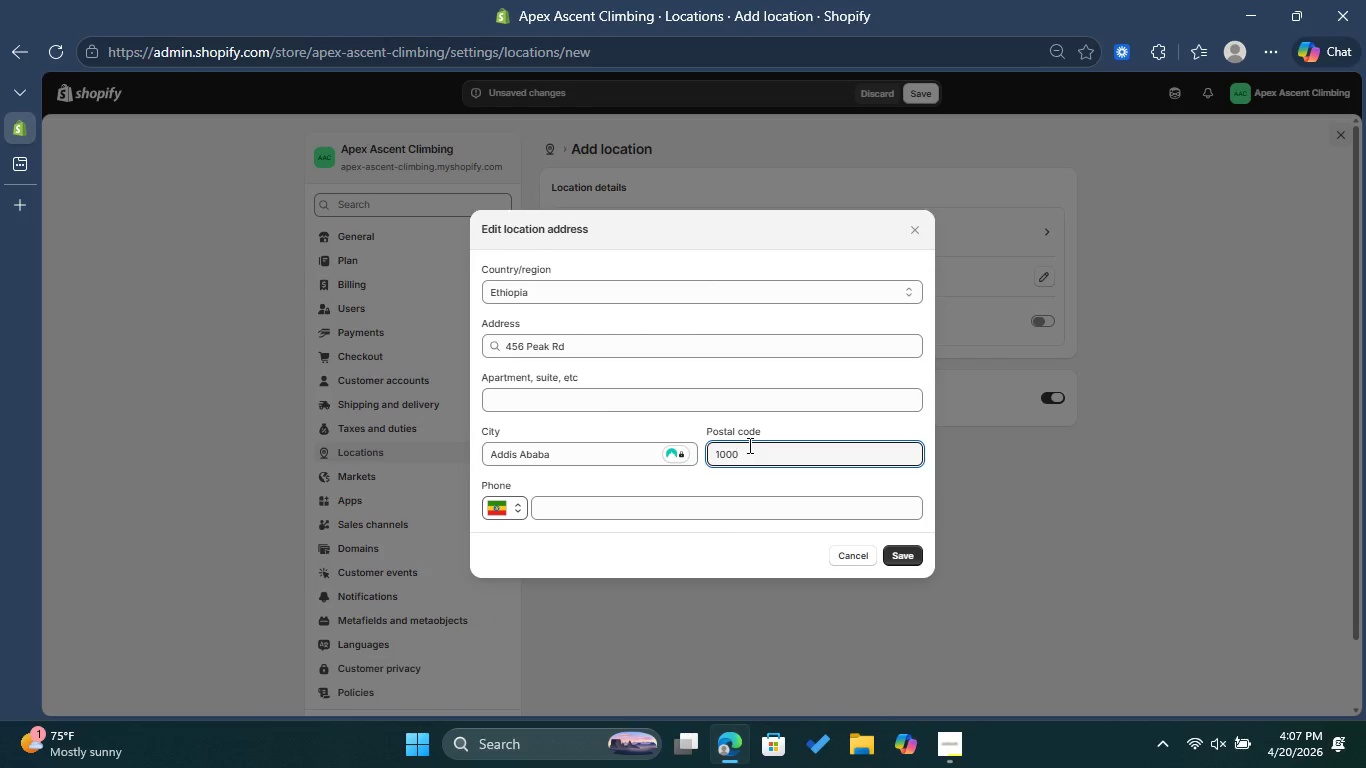 
left_click([904, 556])
 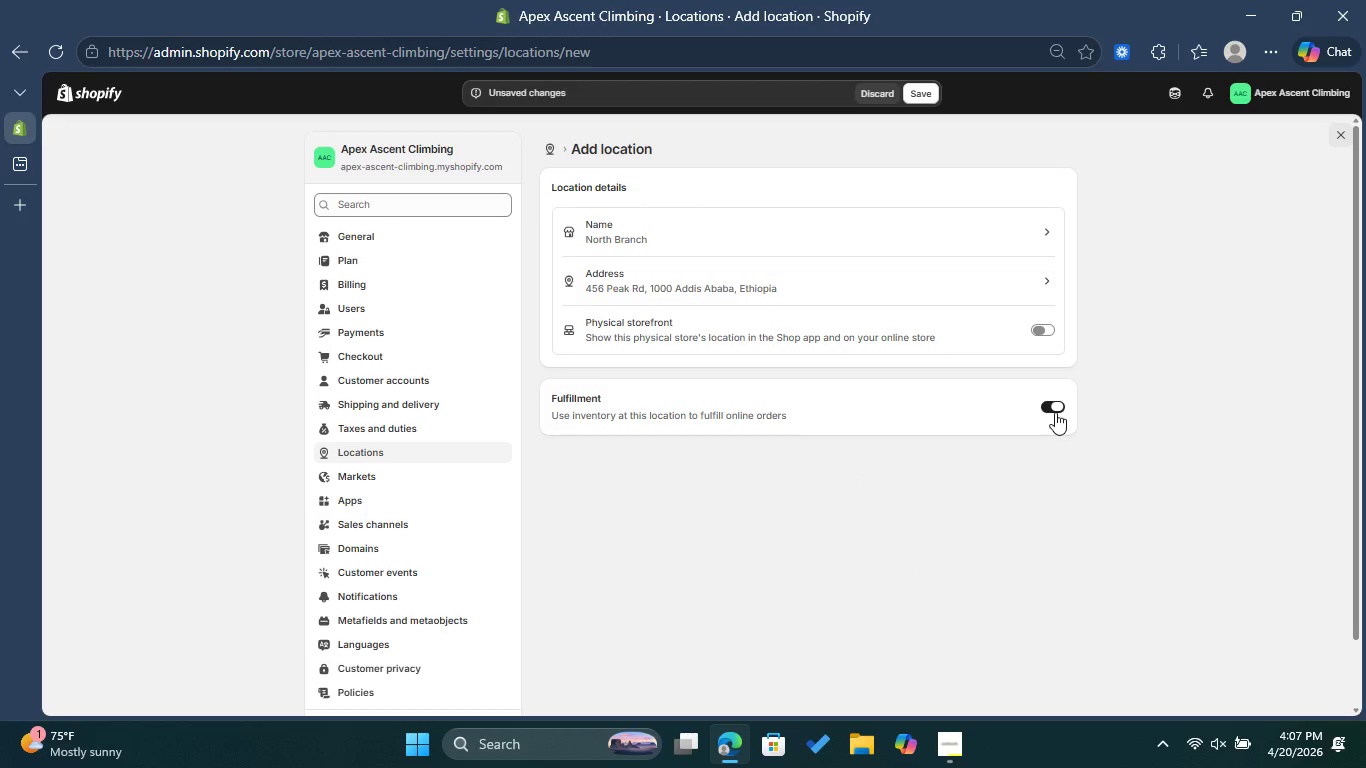 
left_click([921, 98])
 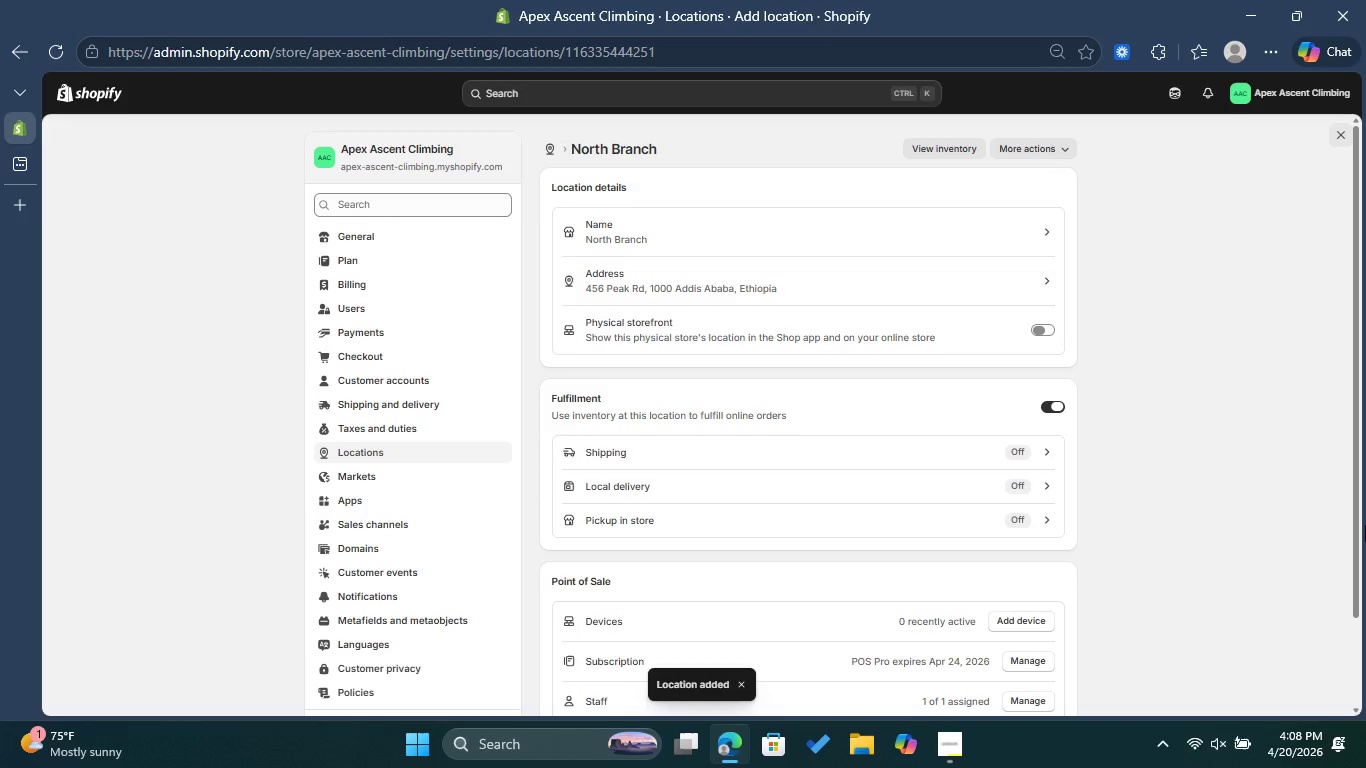 
wait(7.05)
 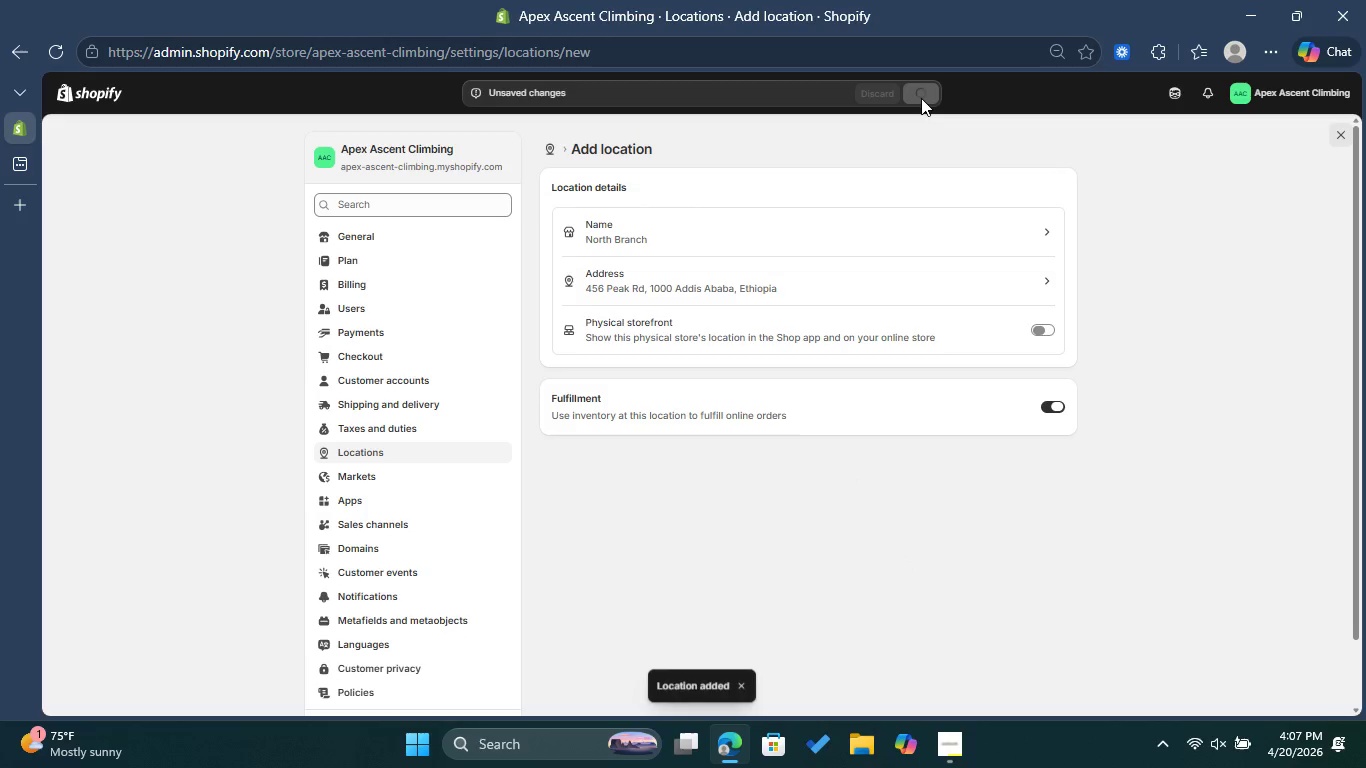 
left_click([550, 146])
 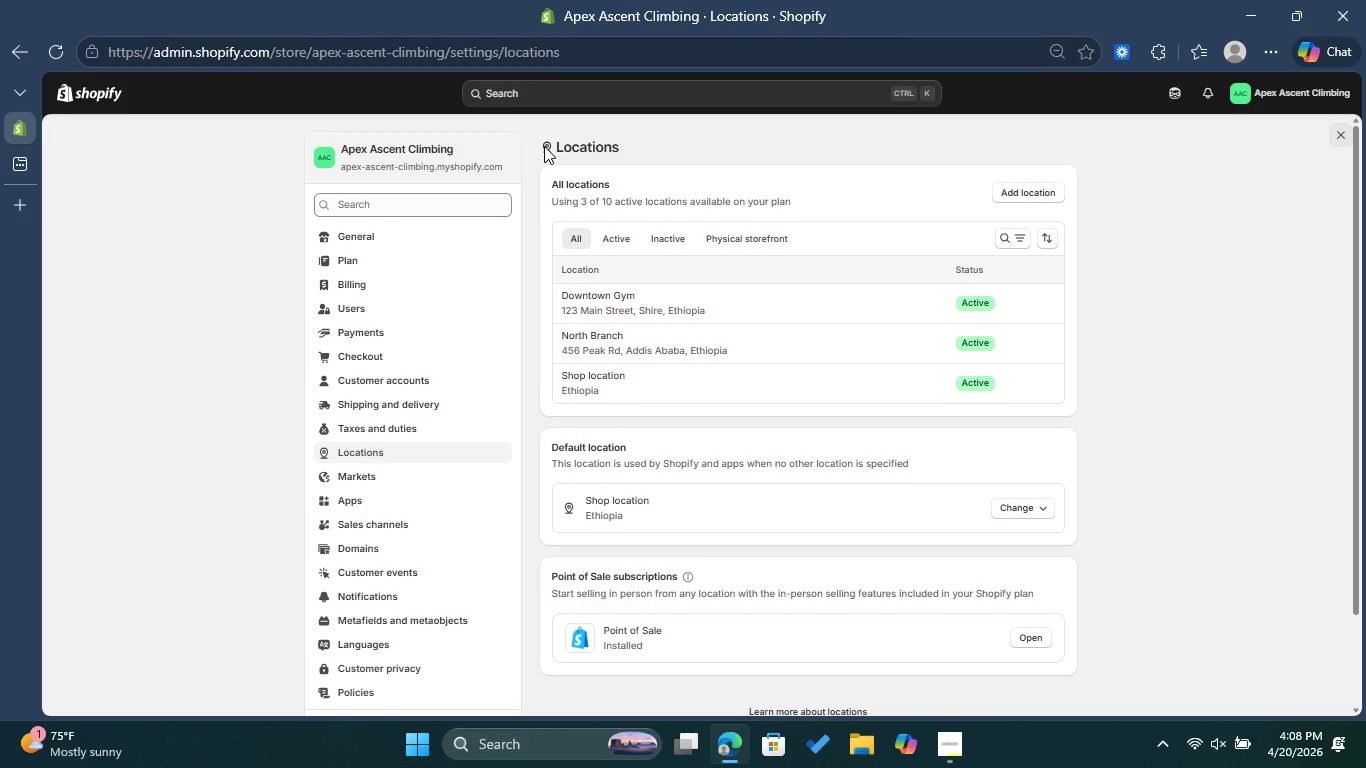 
left_click([1036, 199])
 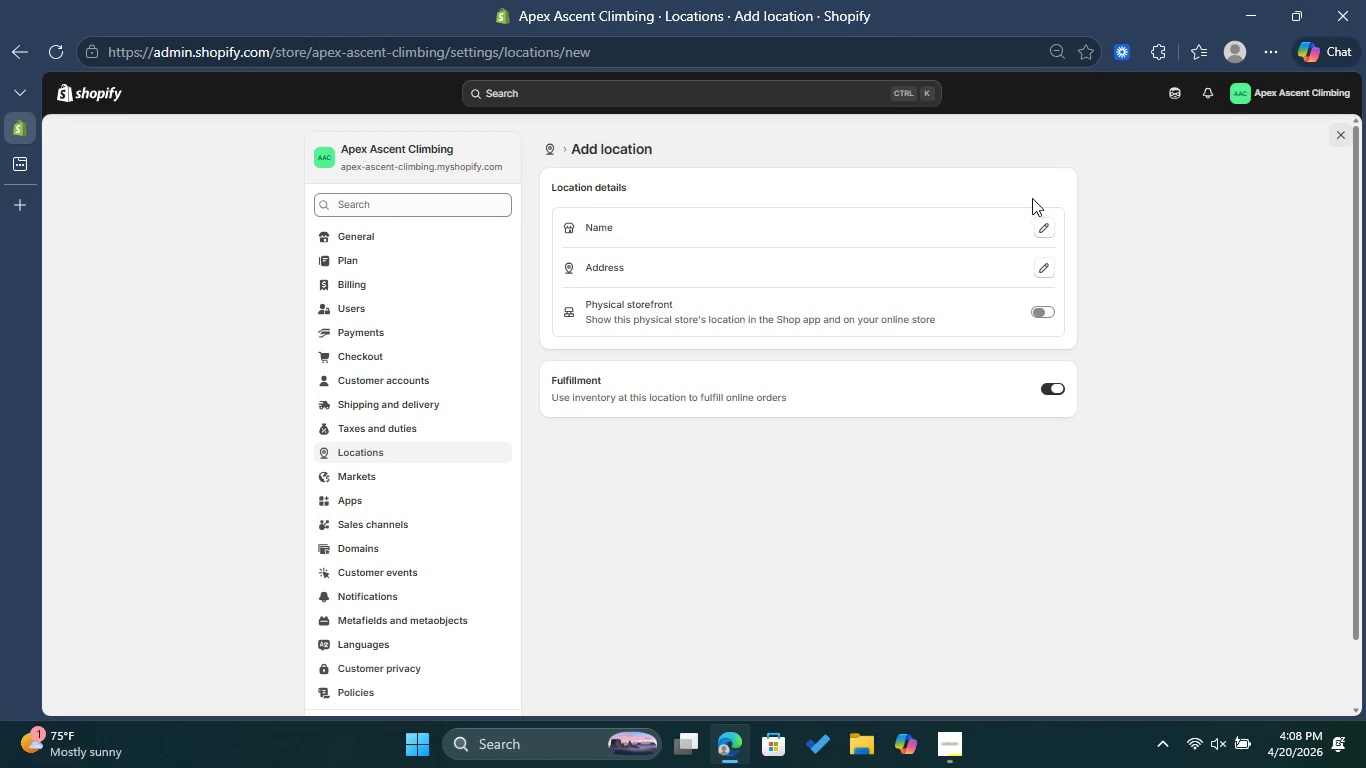 
left_click([1043, 226])
 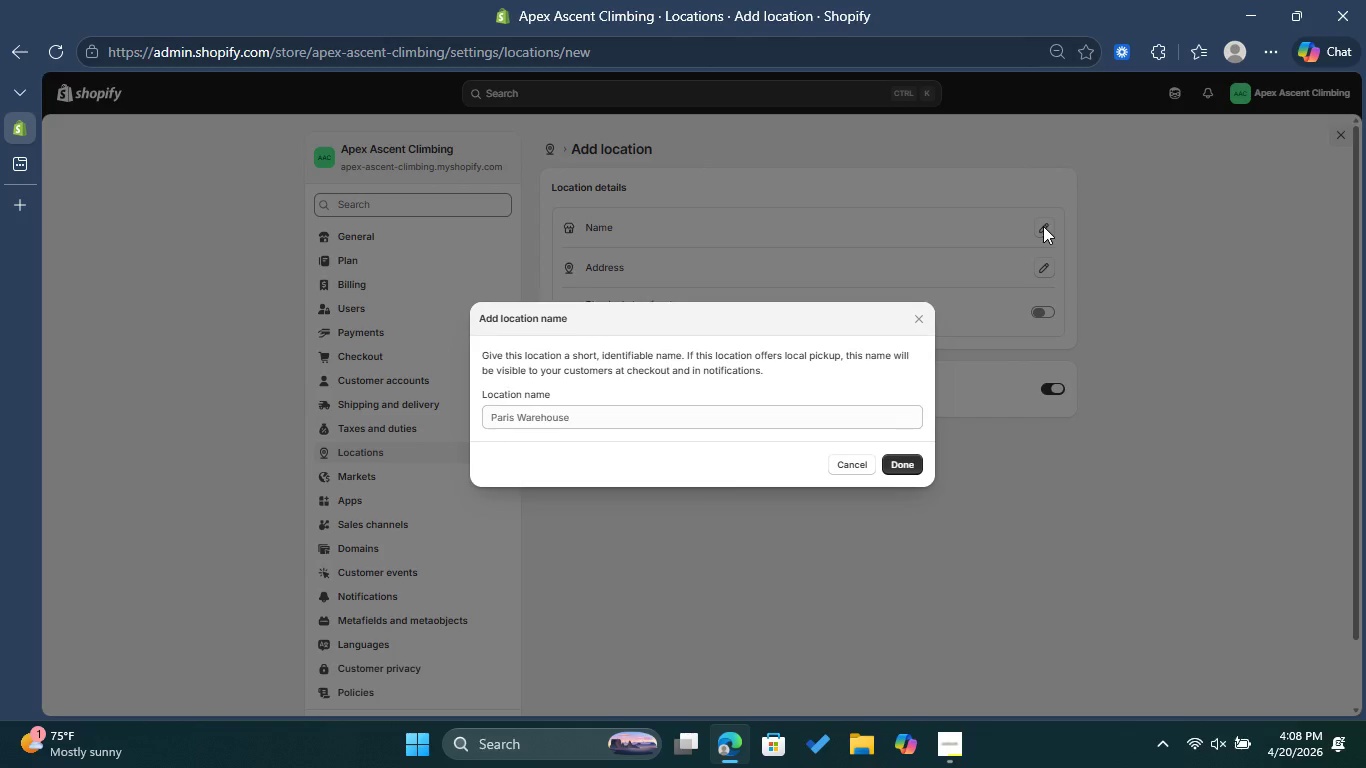 
type(We)
 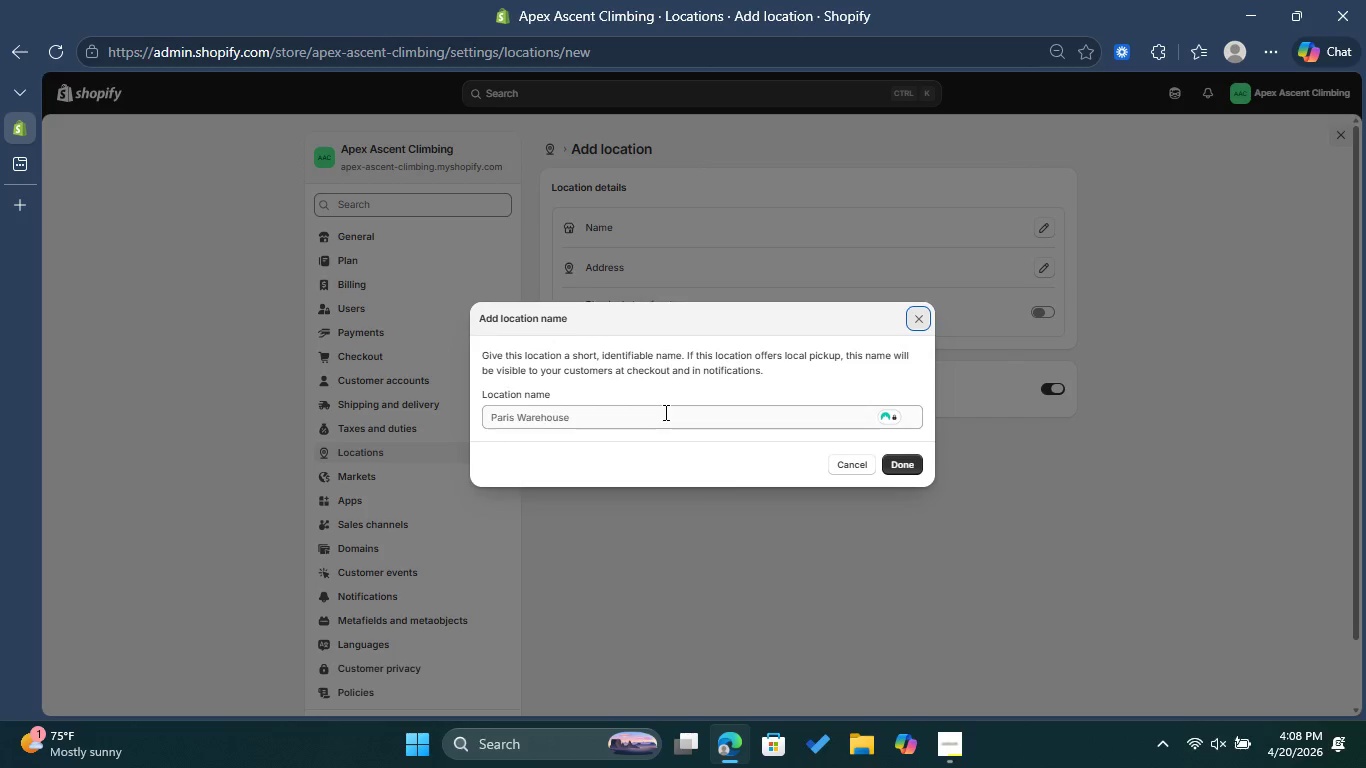 
type(West Branch)
 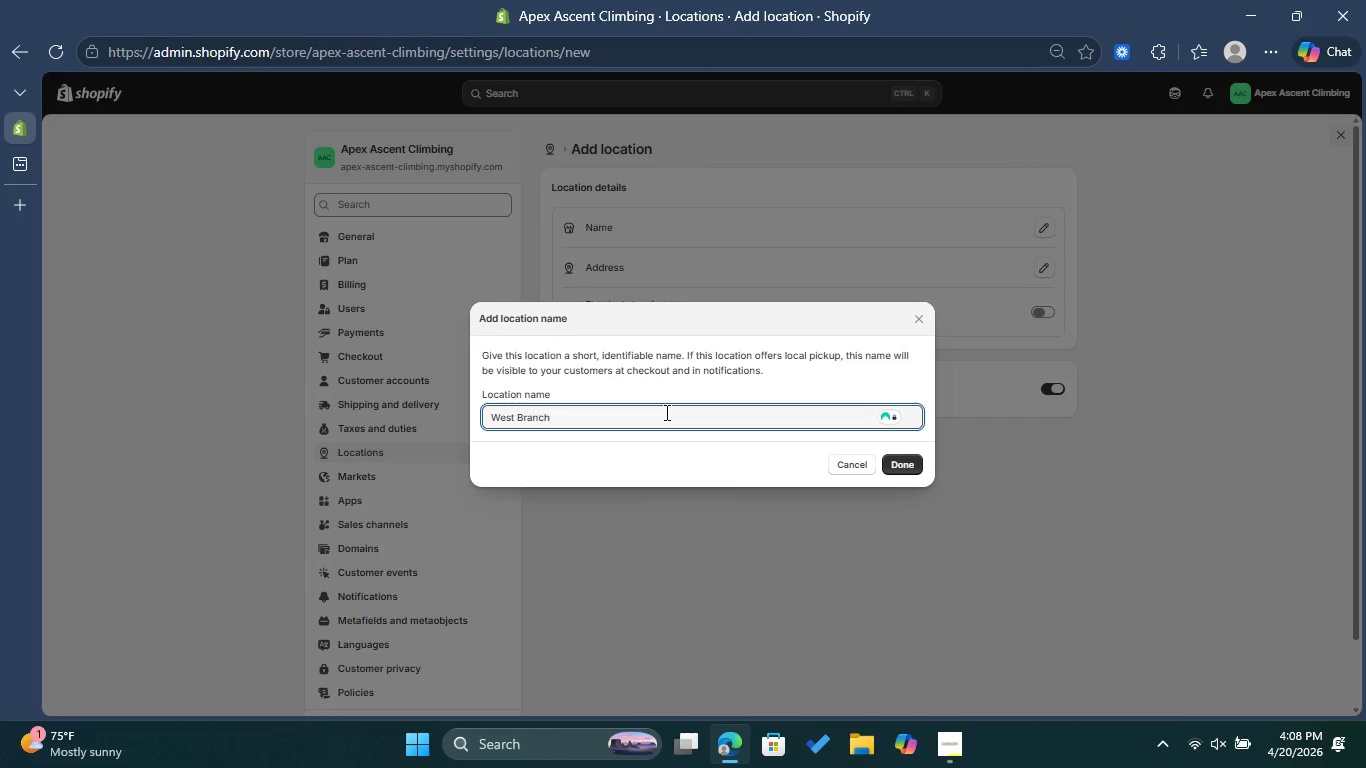 
left_click([904, 457])
 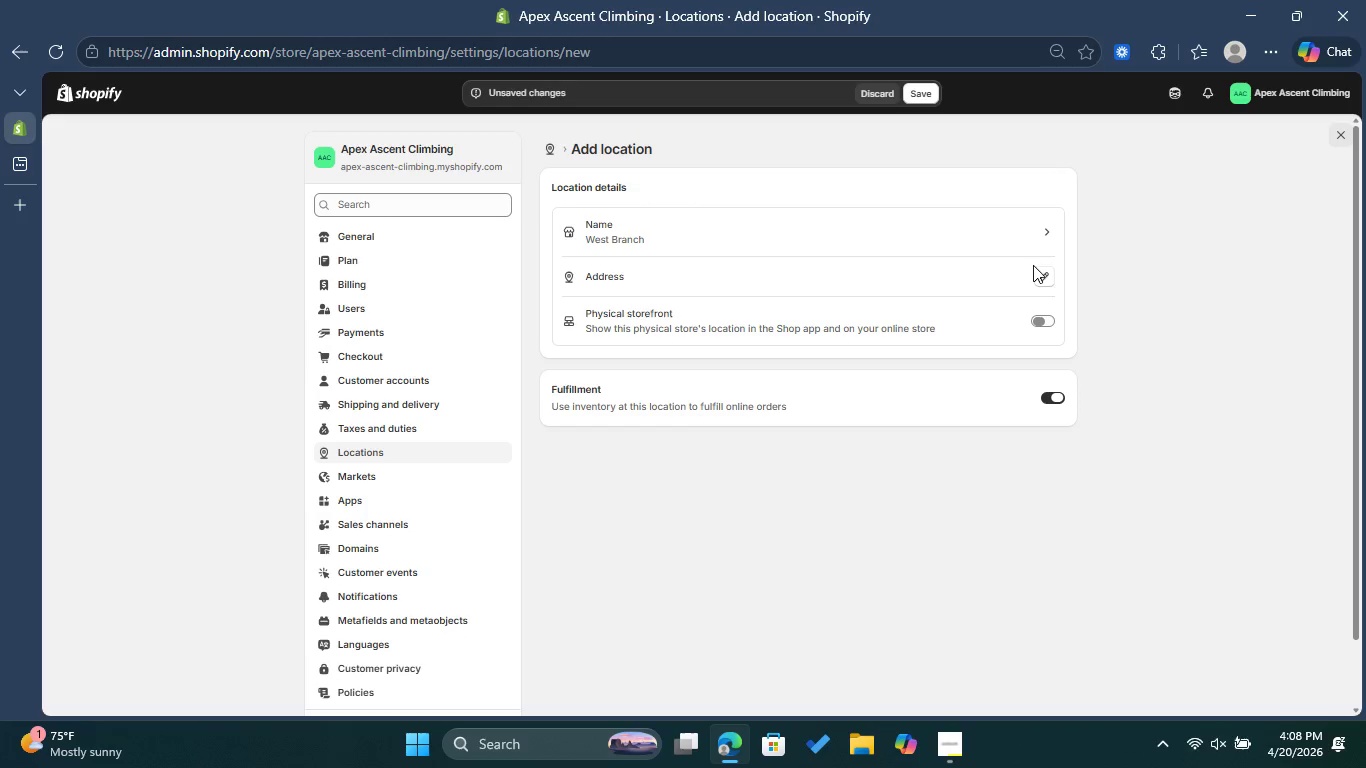 
left_click([1048, 281])
 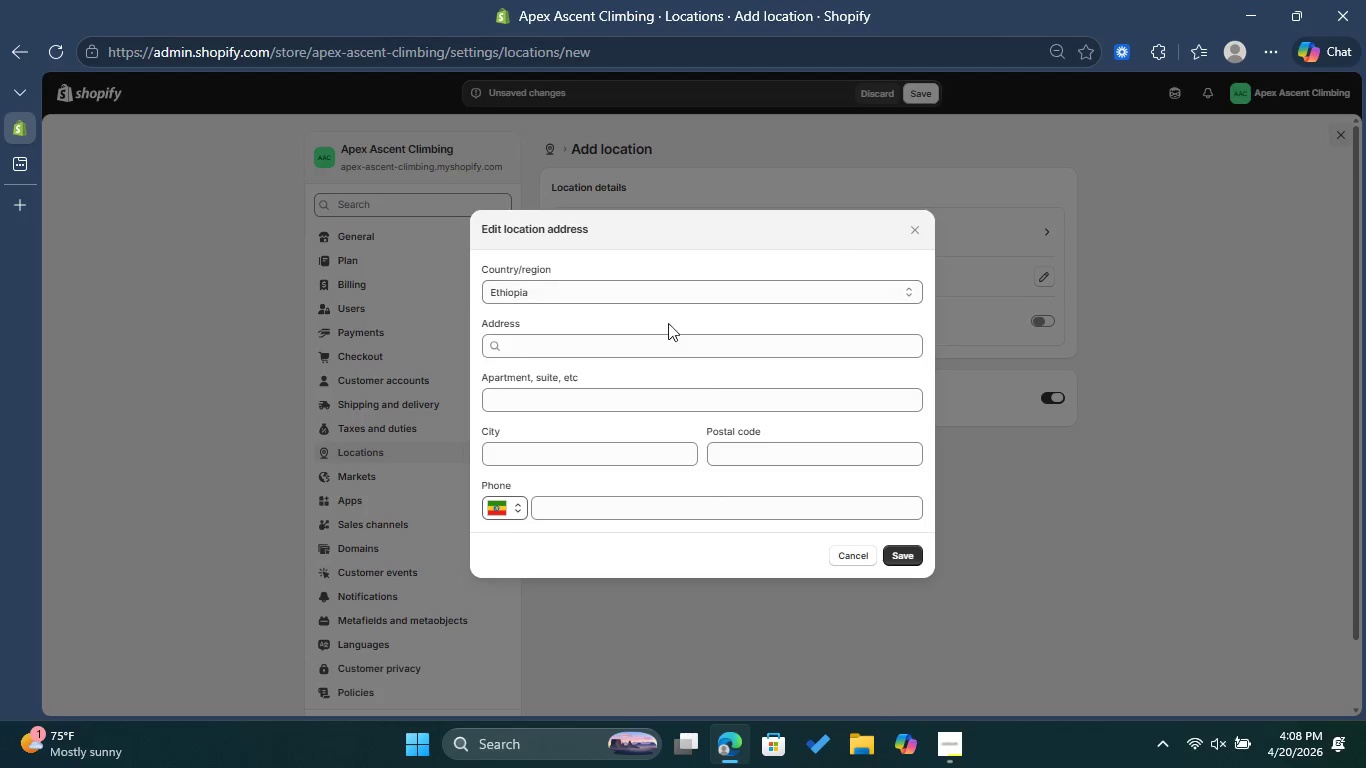 
left_click([620, 341])
 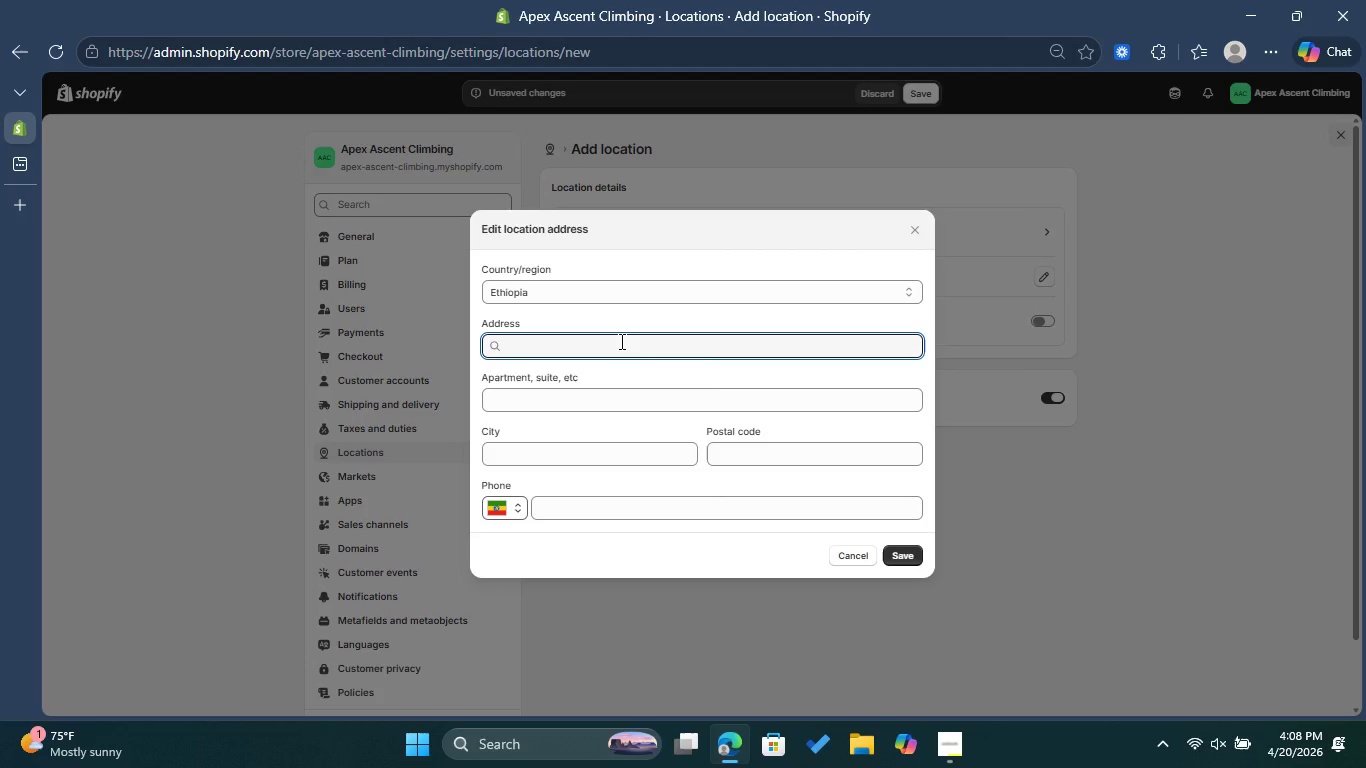 
type(789 Canyon Dr,)
 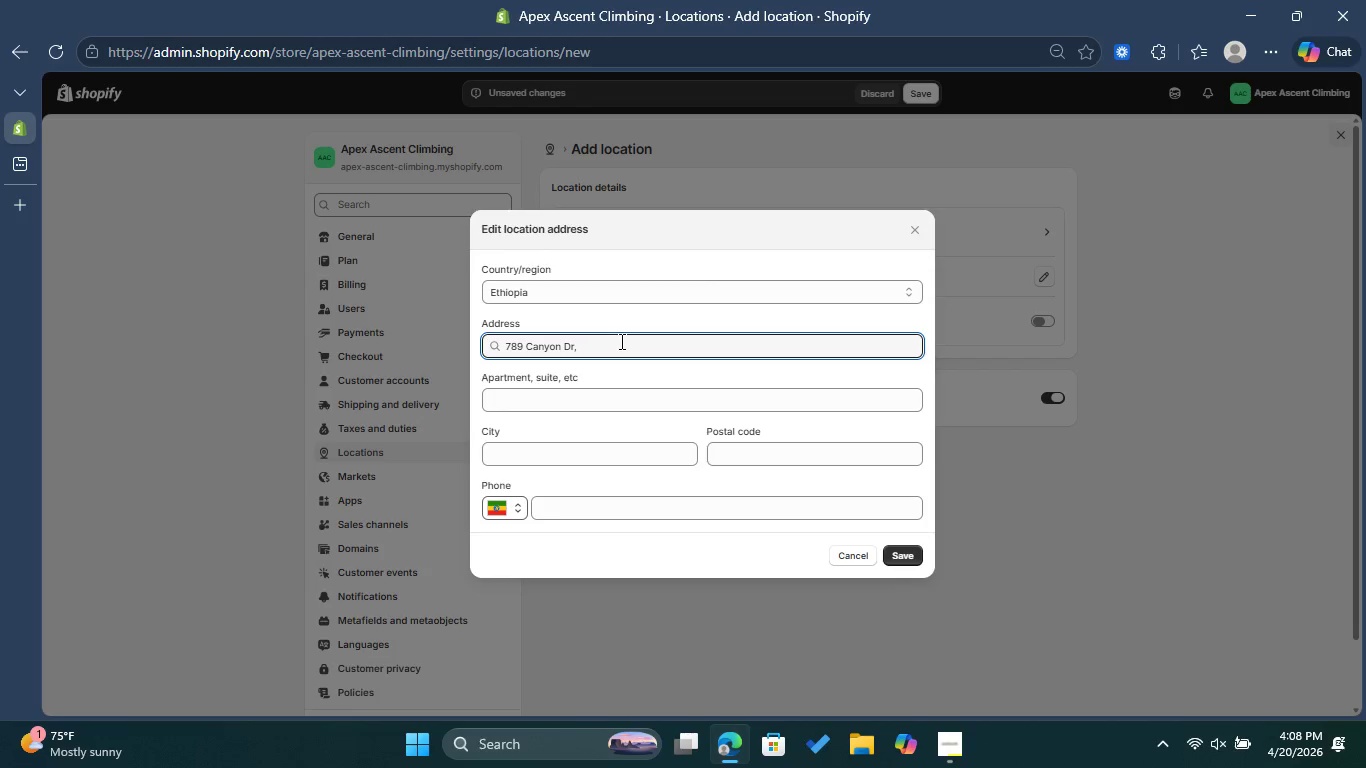 
type(Add)
 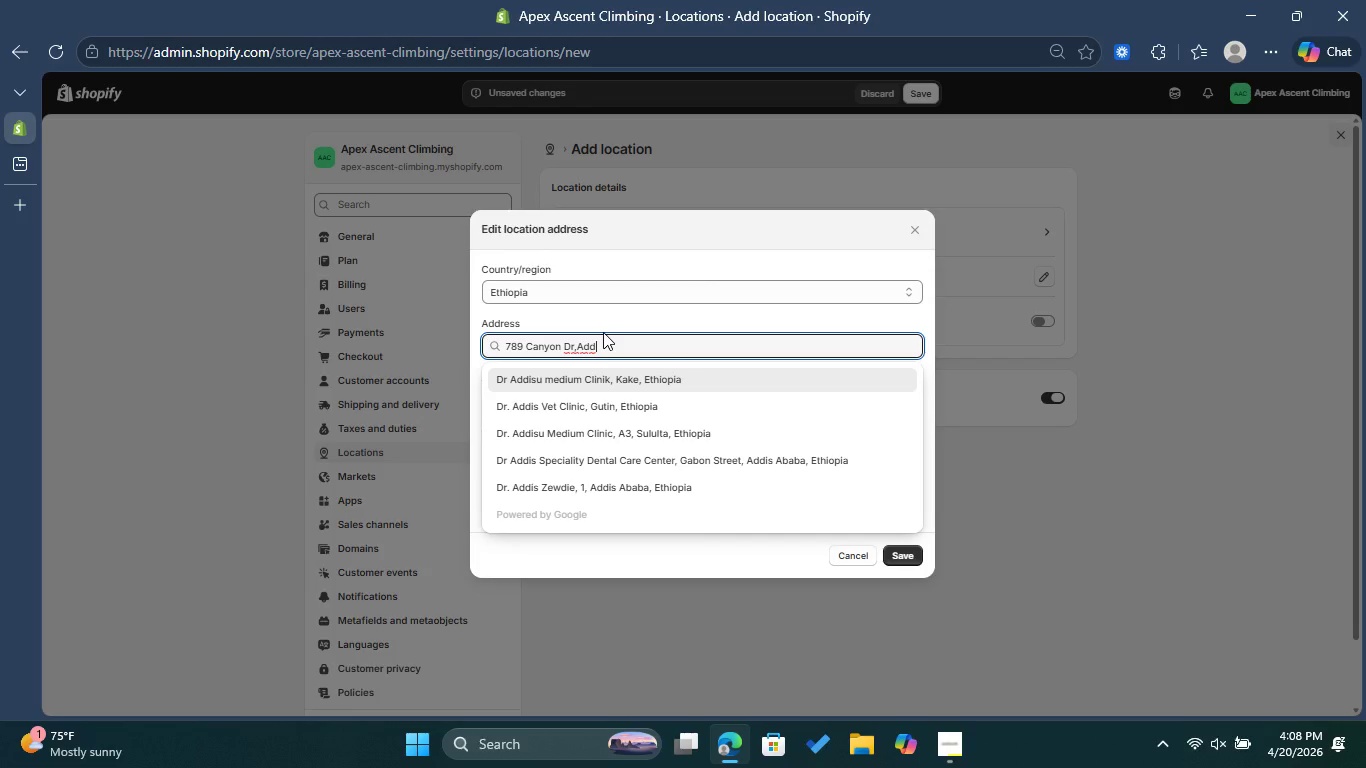 
type(is ABab=a)
key(Backspace)
key(Backspace)
type(a)
 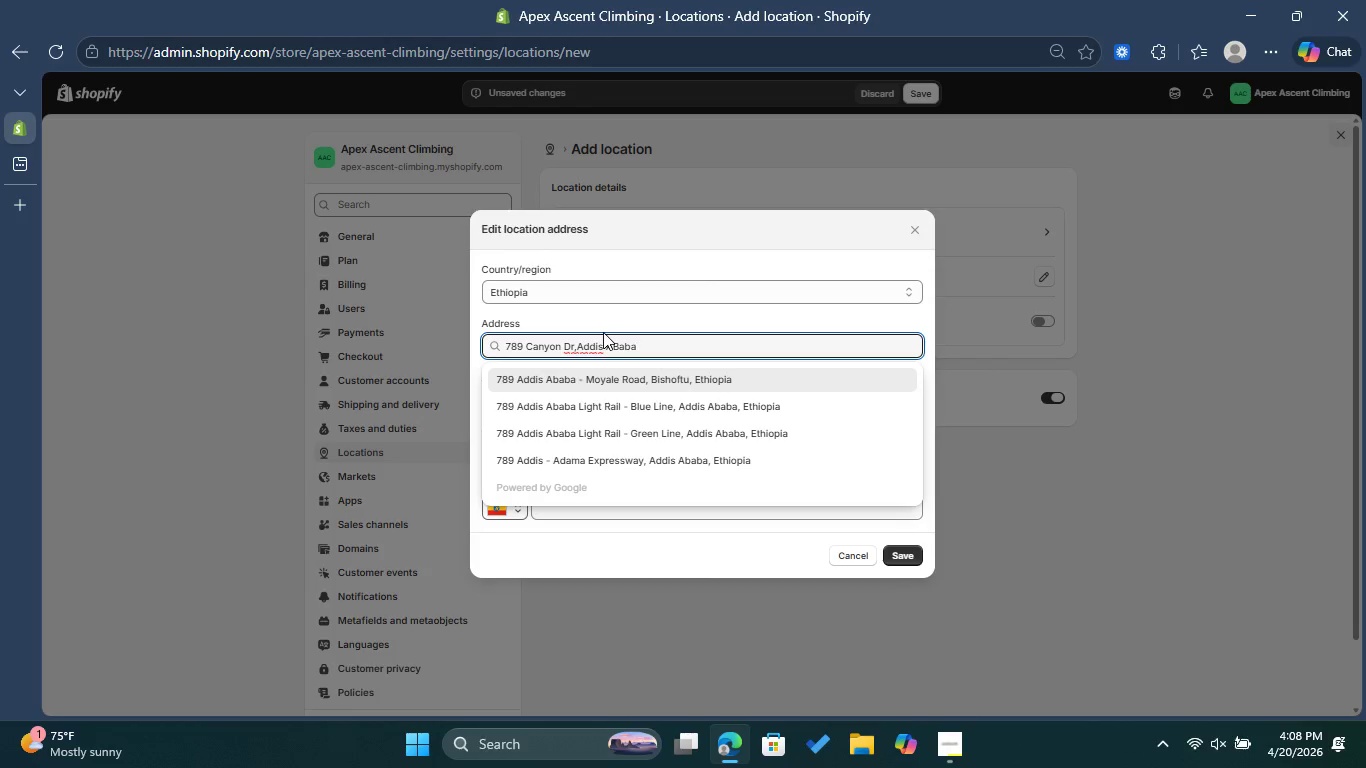 
left_click([578, 346])
 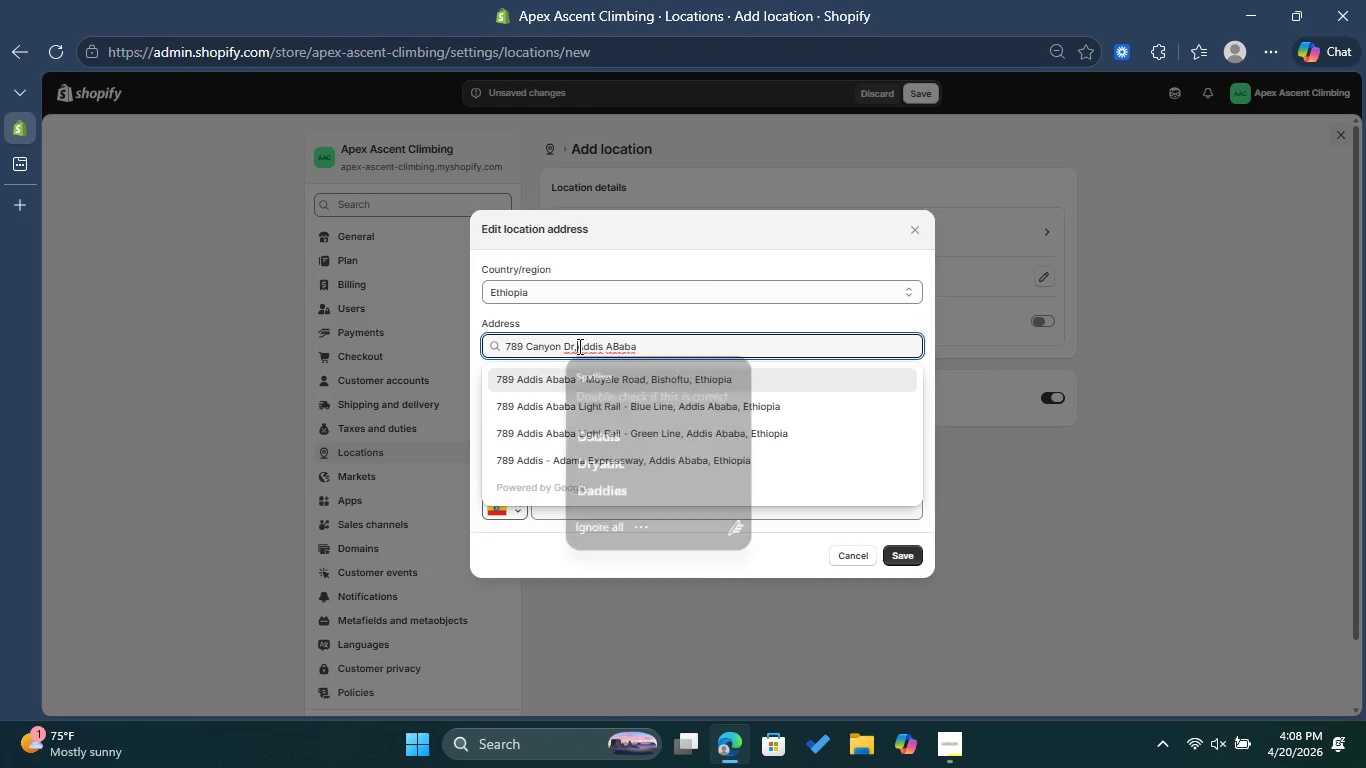 
key(Space)
 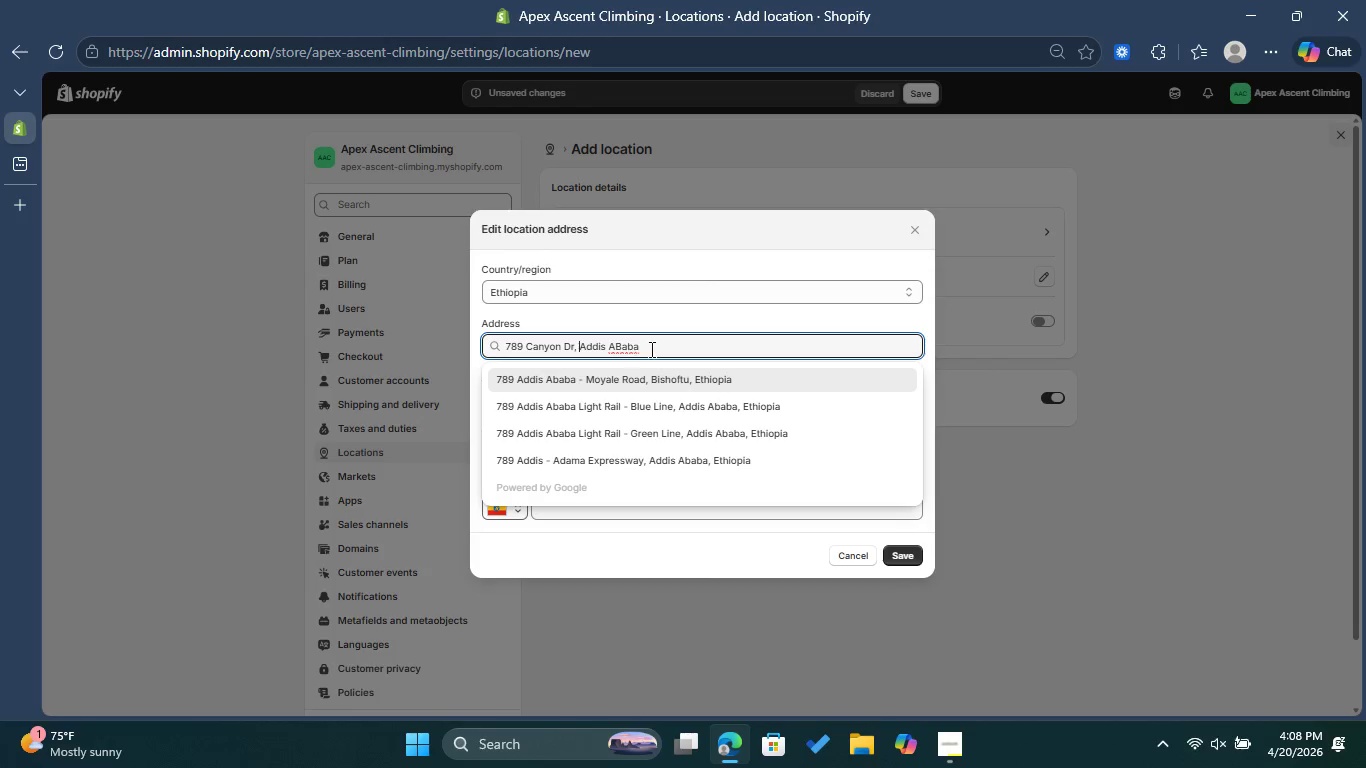 
left_click([650, 343])
 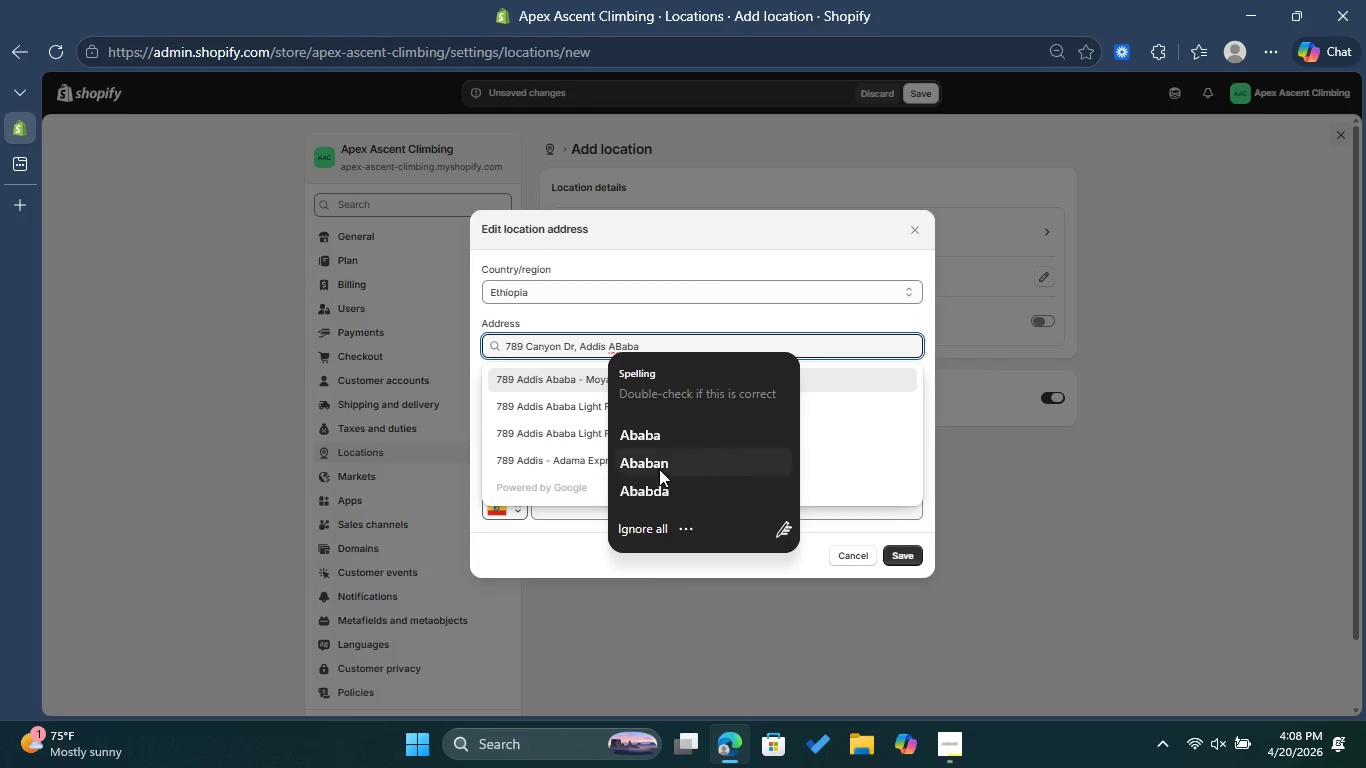 
left_click([642, 435])
 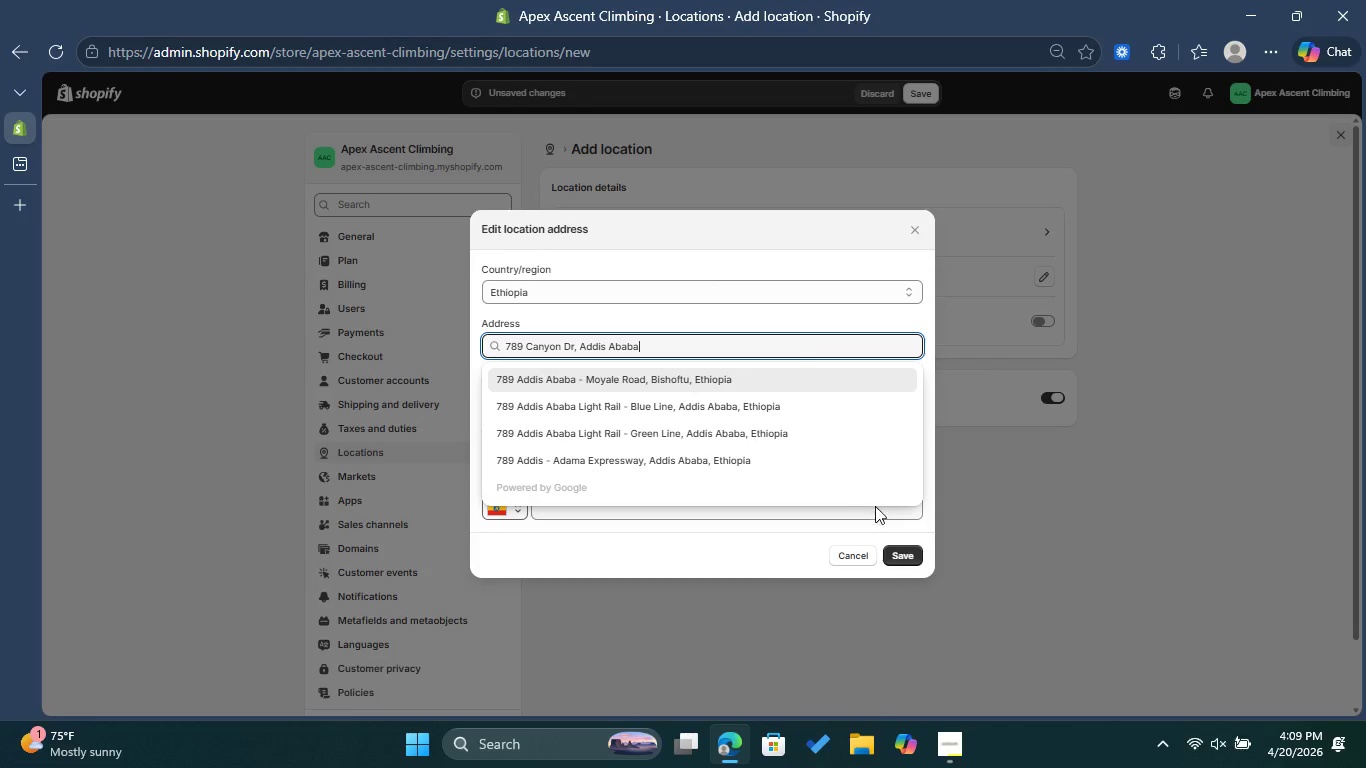 
wait(9.88)
 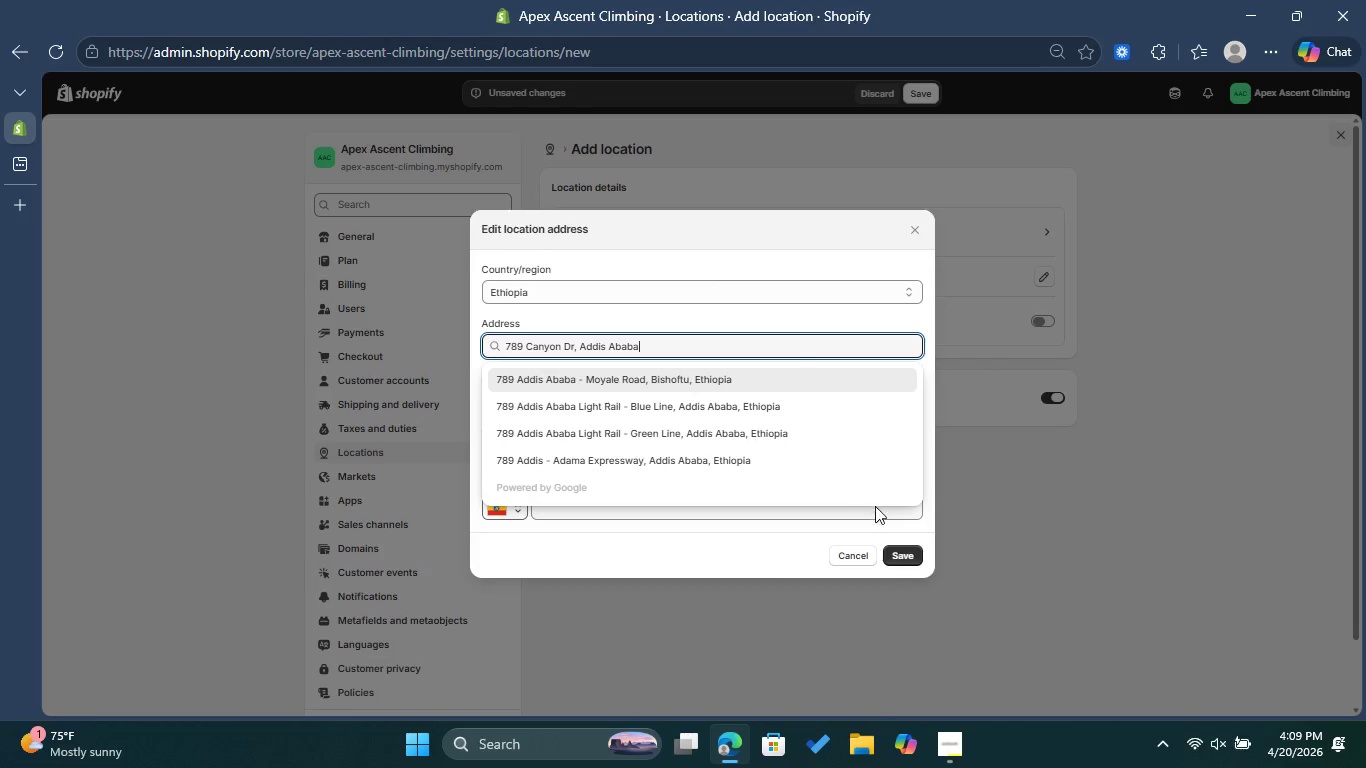 
left_click([789, 344])
 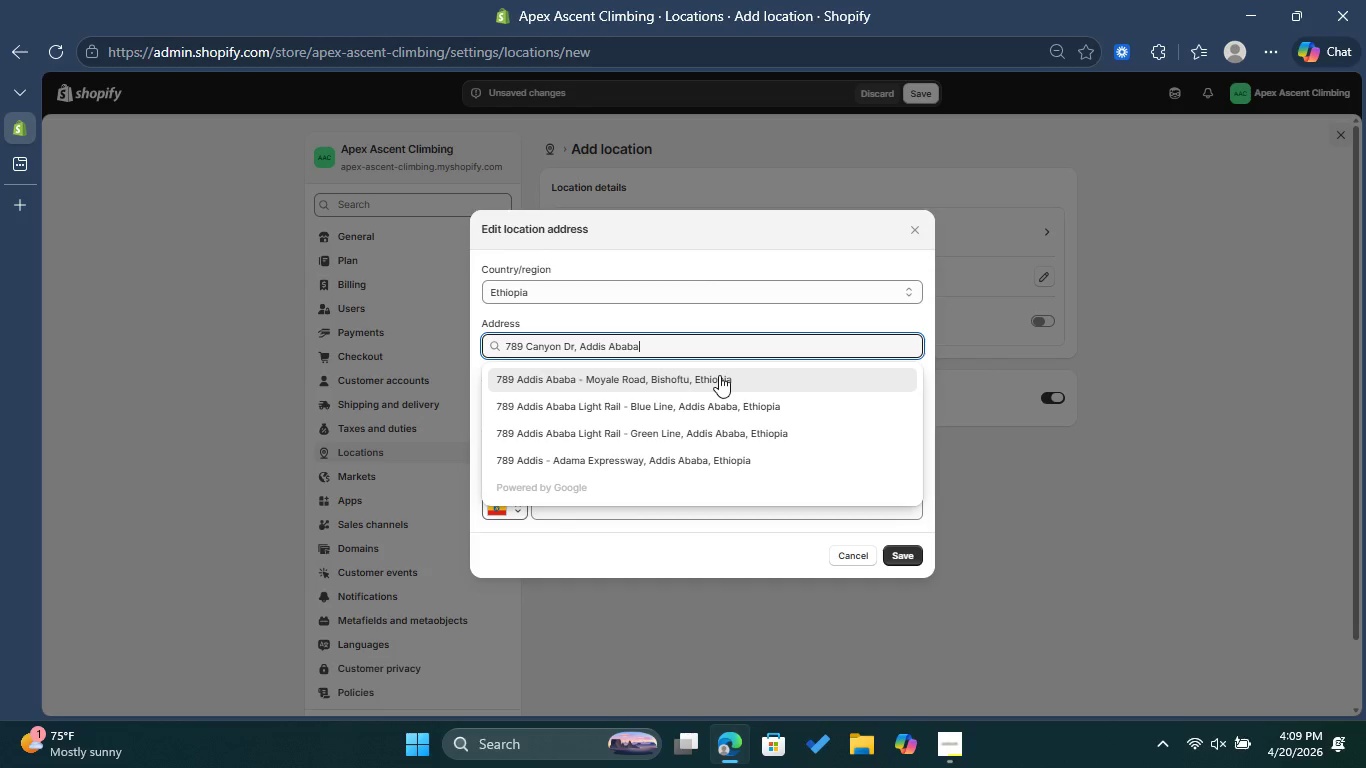 
left_click([719, 375])
 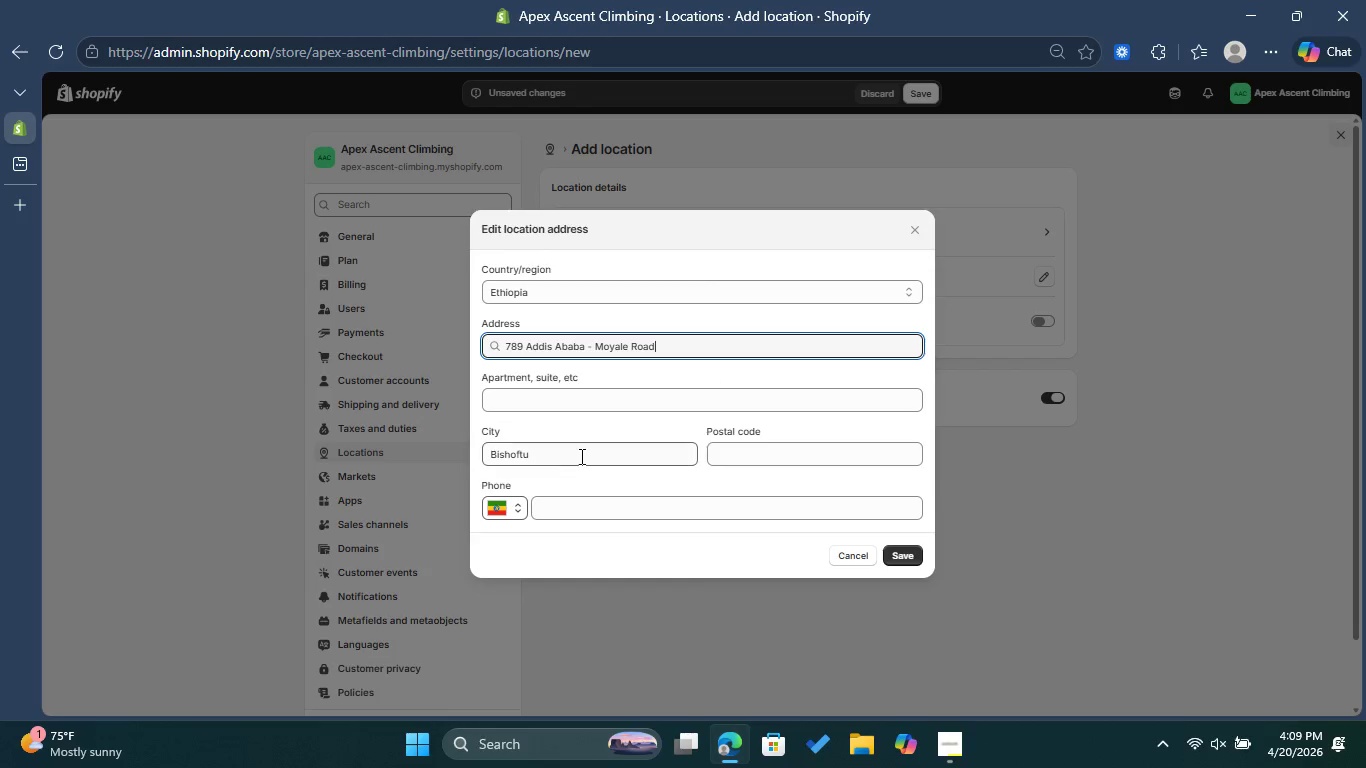 
left_click([747, 456])
 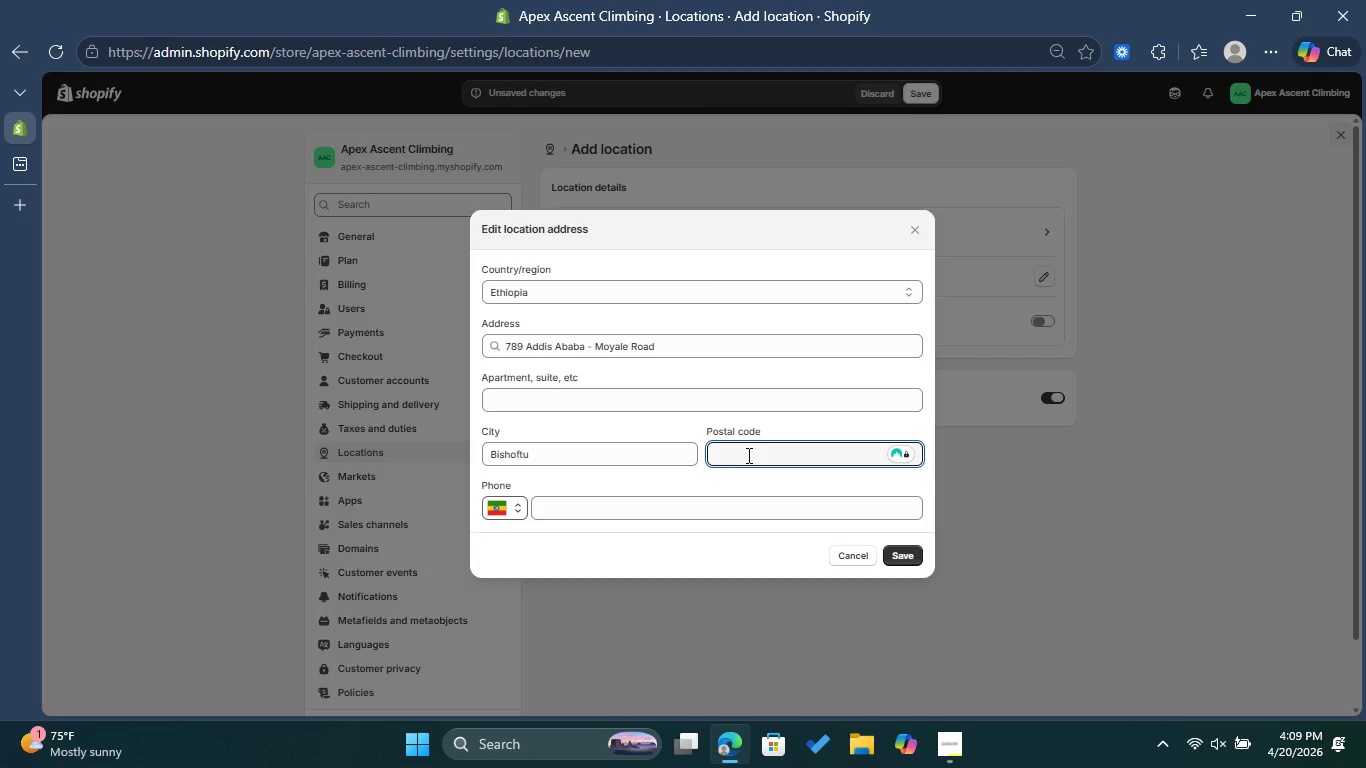 
left_click([593, 457])
 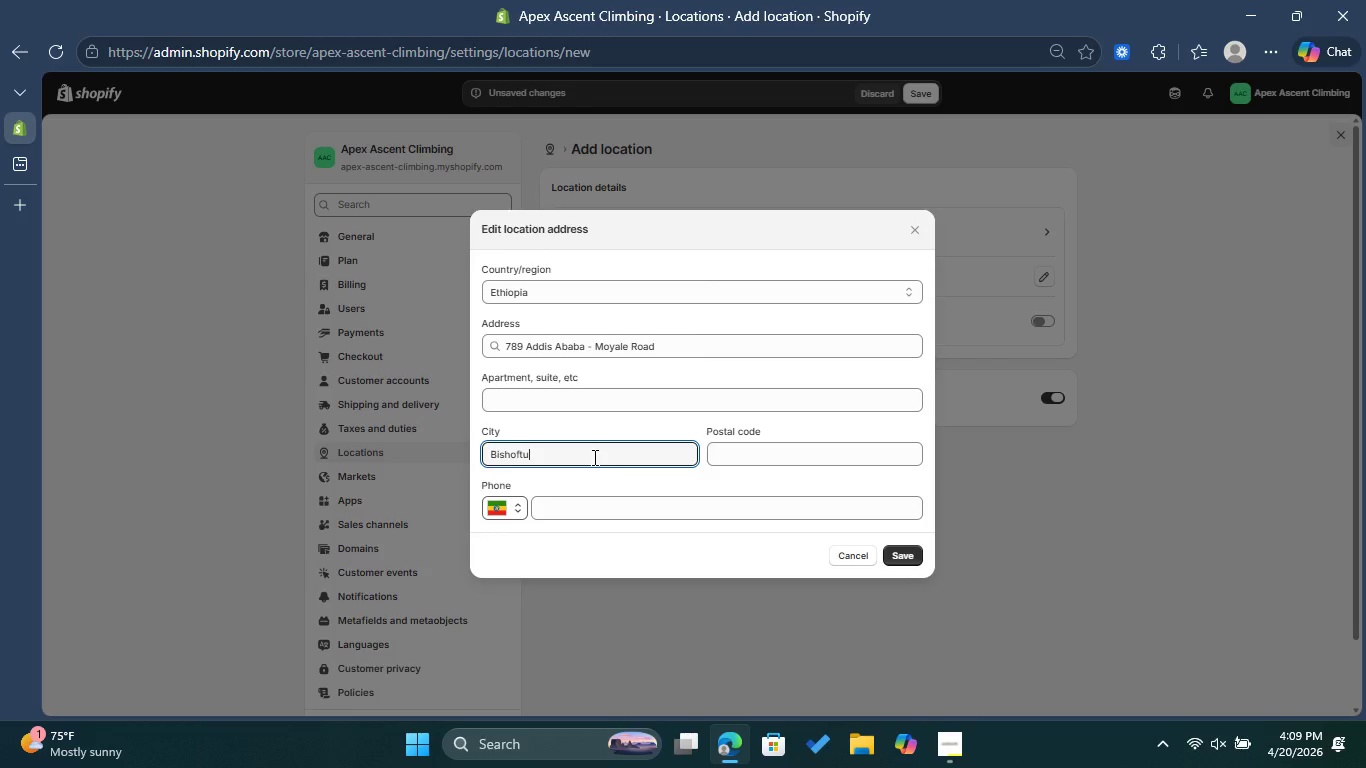 
left_click_drag(start_coordinate=[593, 457], to_coordinate=[491, 460])
 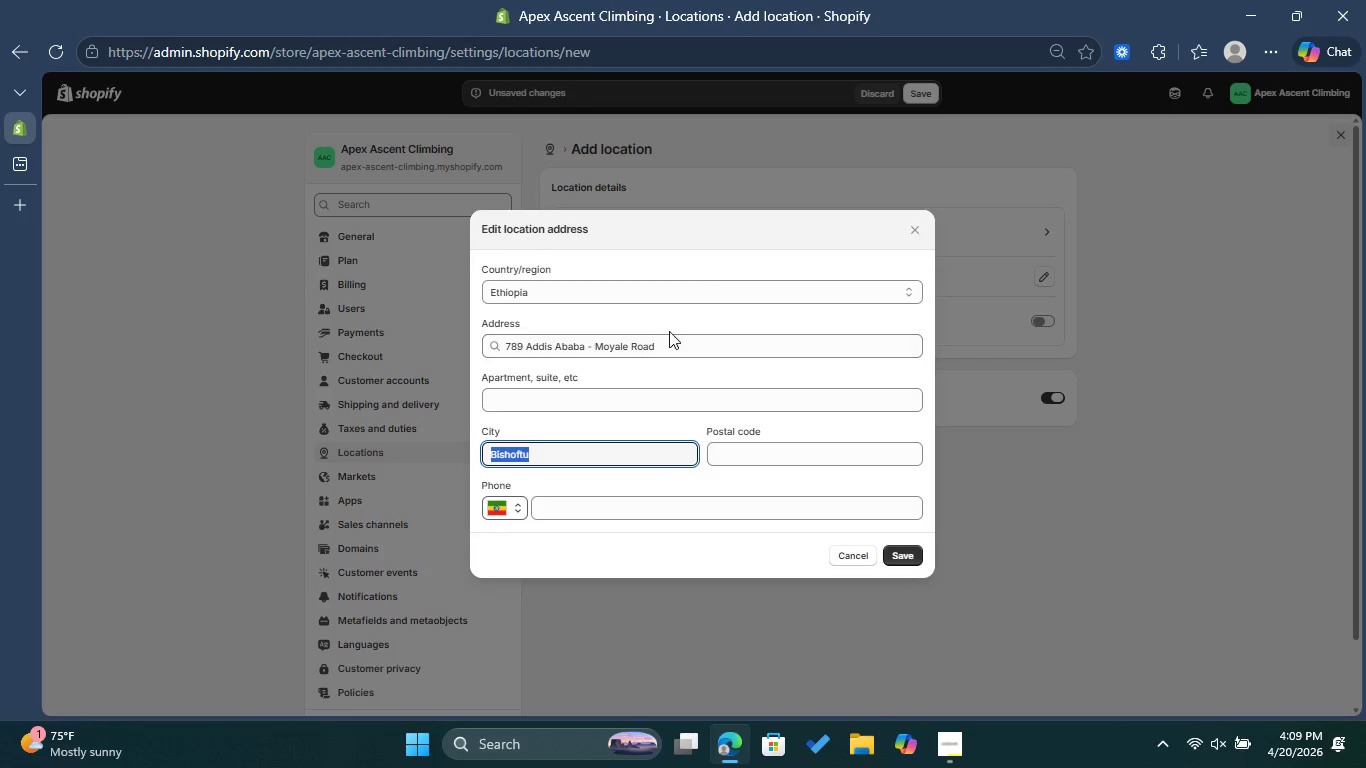 
left_click([680, 342])
 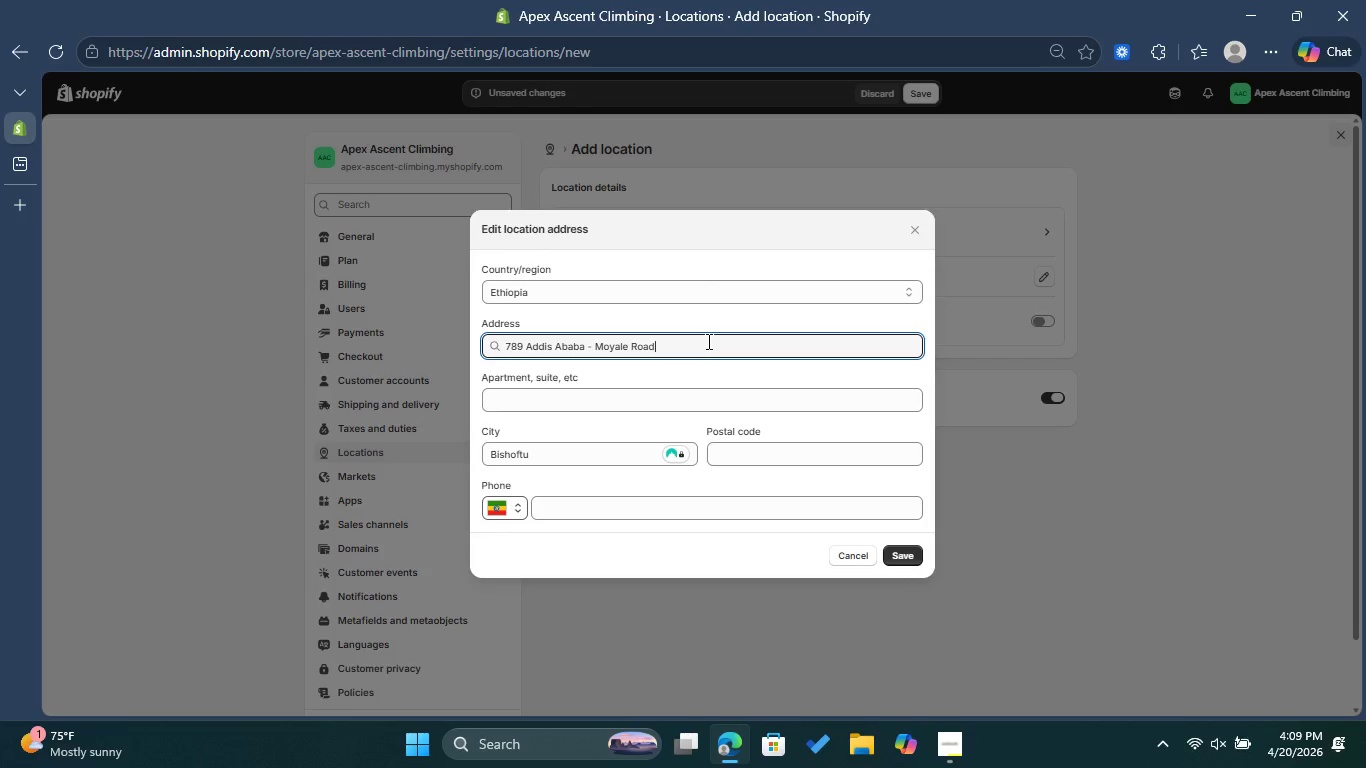 
hold_key(key=Backspace, duration=0.66)
 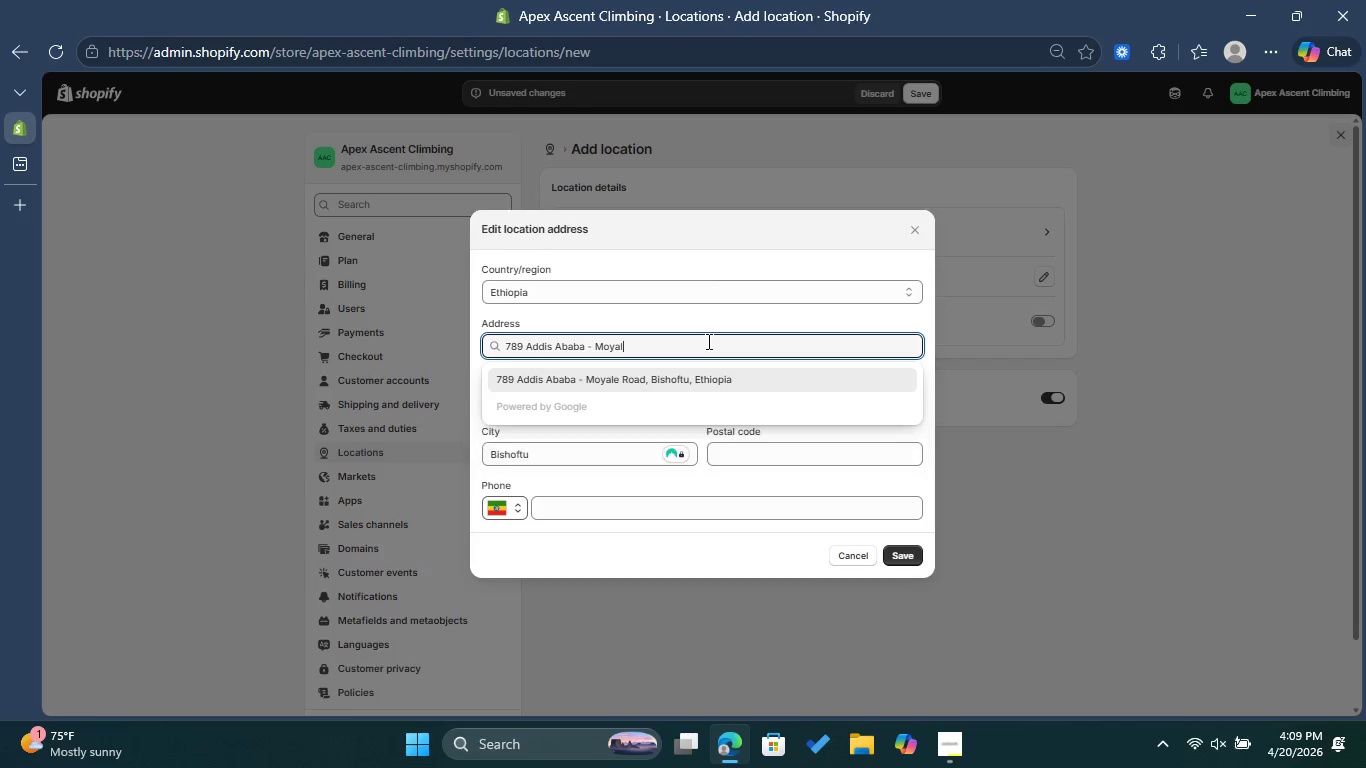 
key(Backspace)
 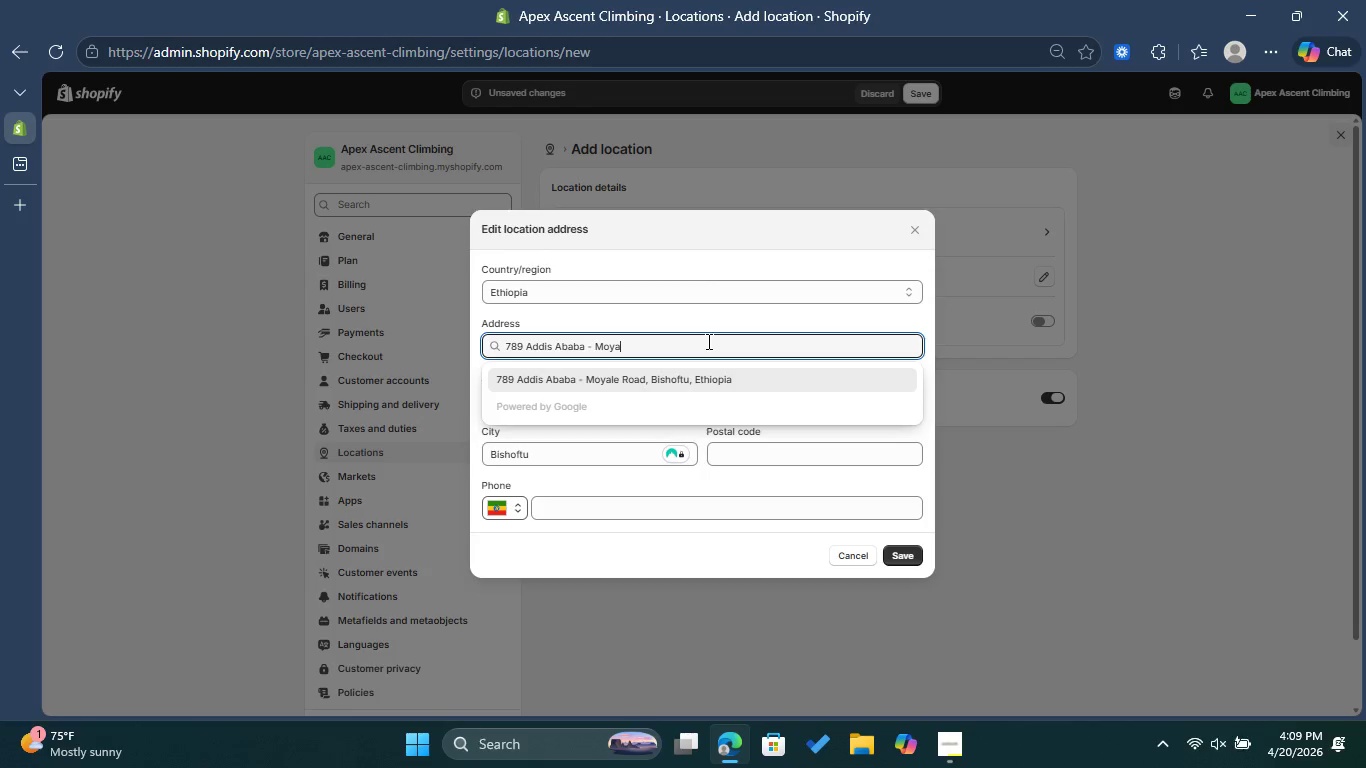 
key(Backspace)
 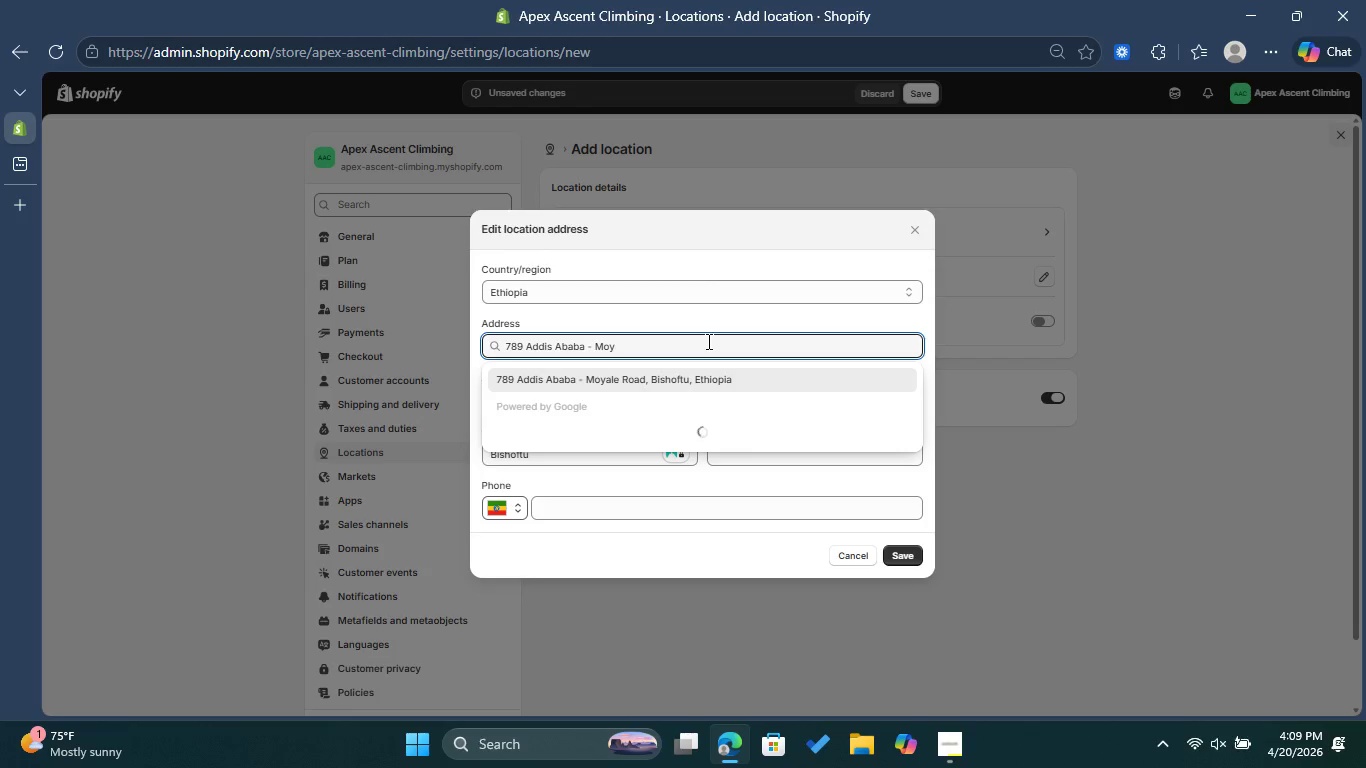 
key(Backspace)
 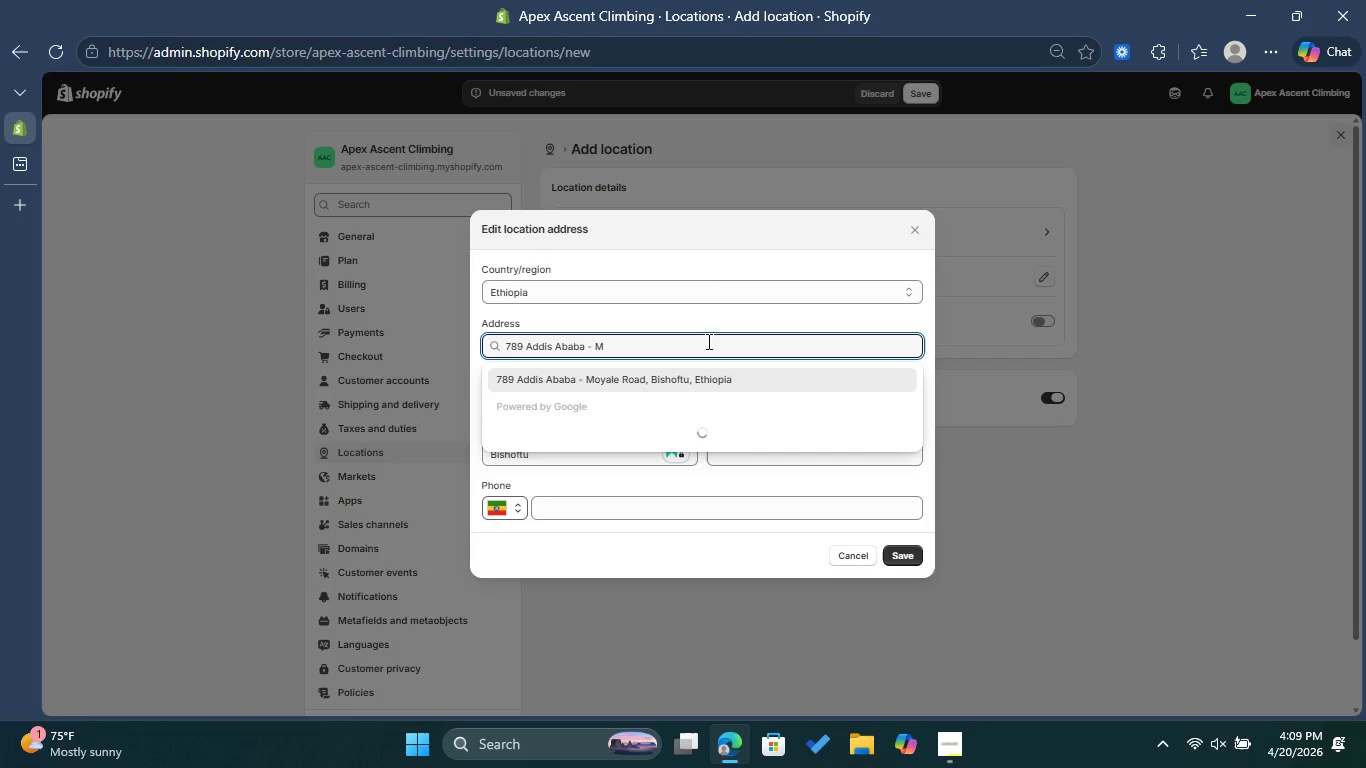 
key(Backspace)
 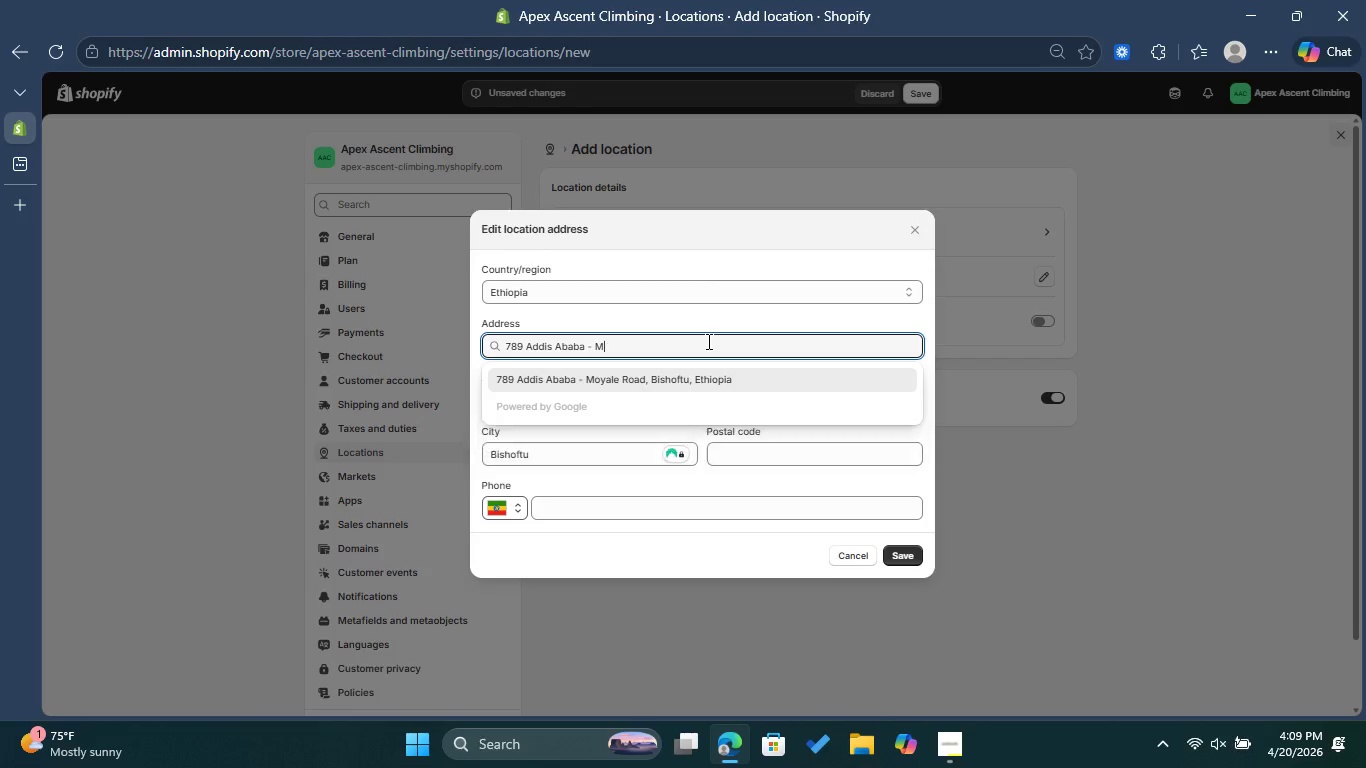 
key(Backspace)
 